 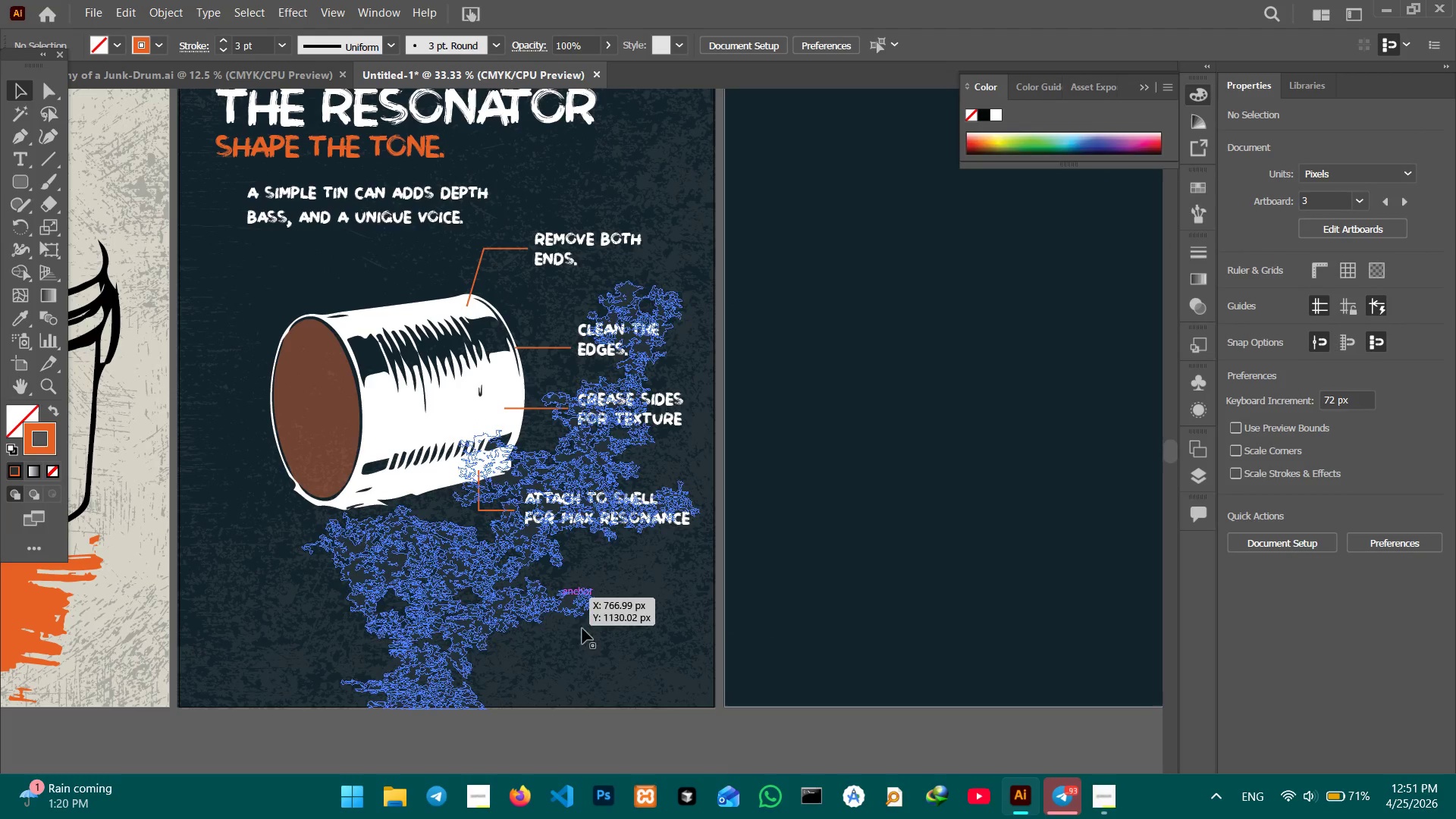 
left_click_drag(start_coordinate=[417, 717], to_coordinate=[519, 623])
 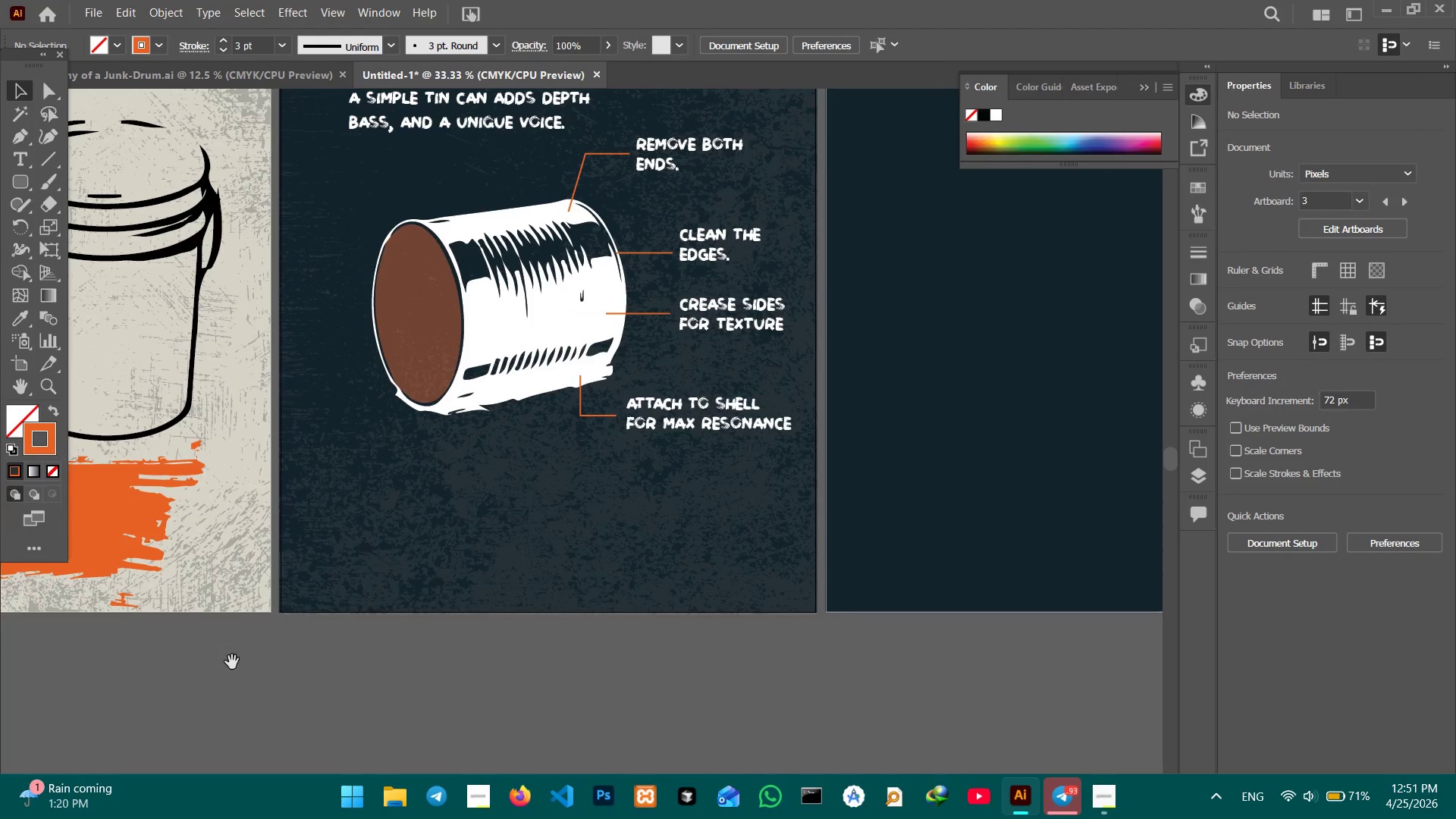 
hold_key(key=Space, duration=0.5)
 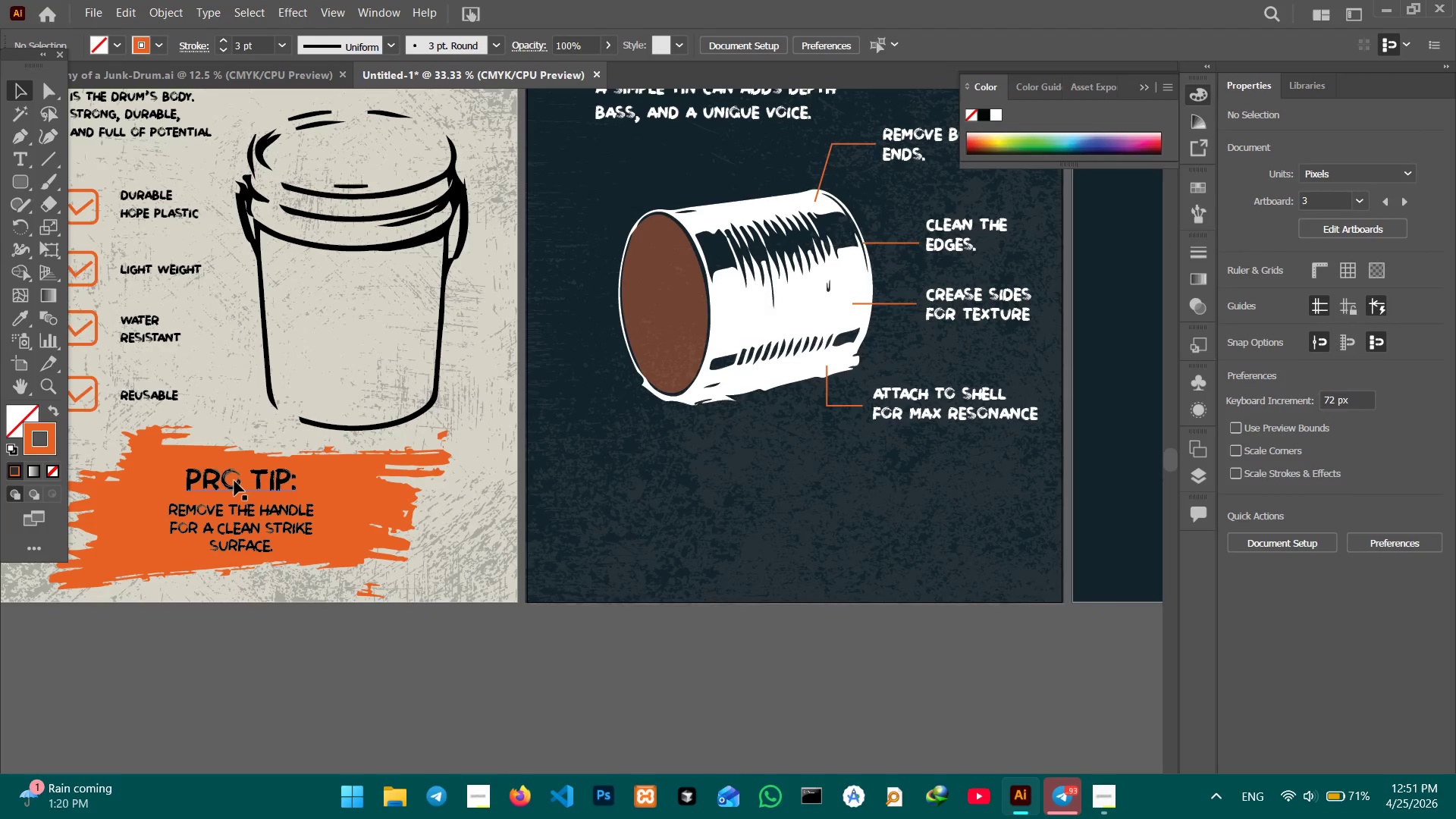 
left_click_drag(start_coordinate=[265, 662], to_coordinate=[510, 651])
 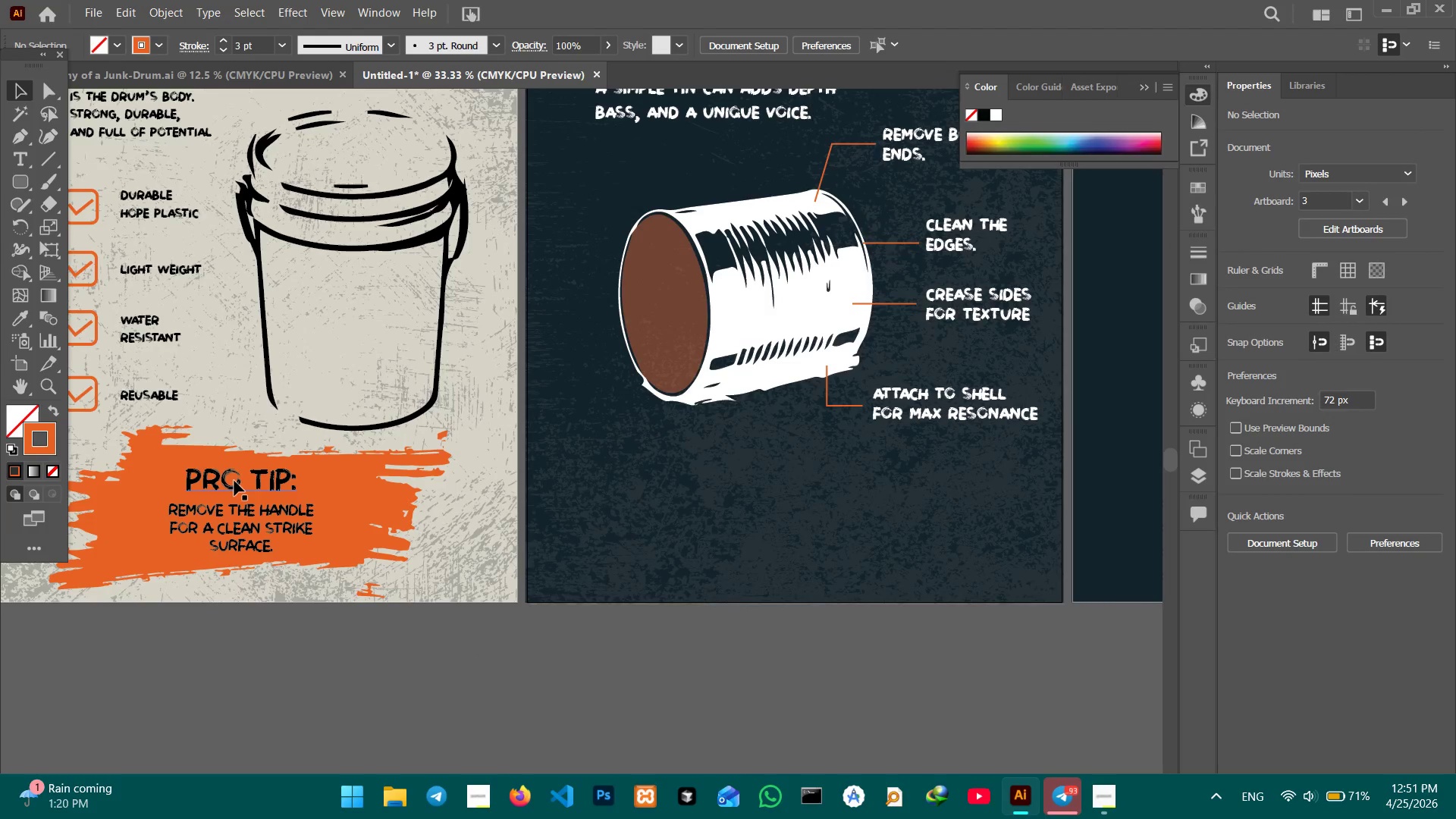 
left_click([234, 481])
 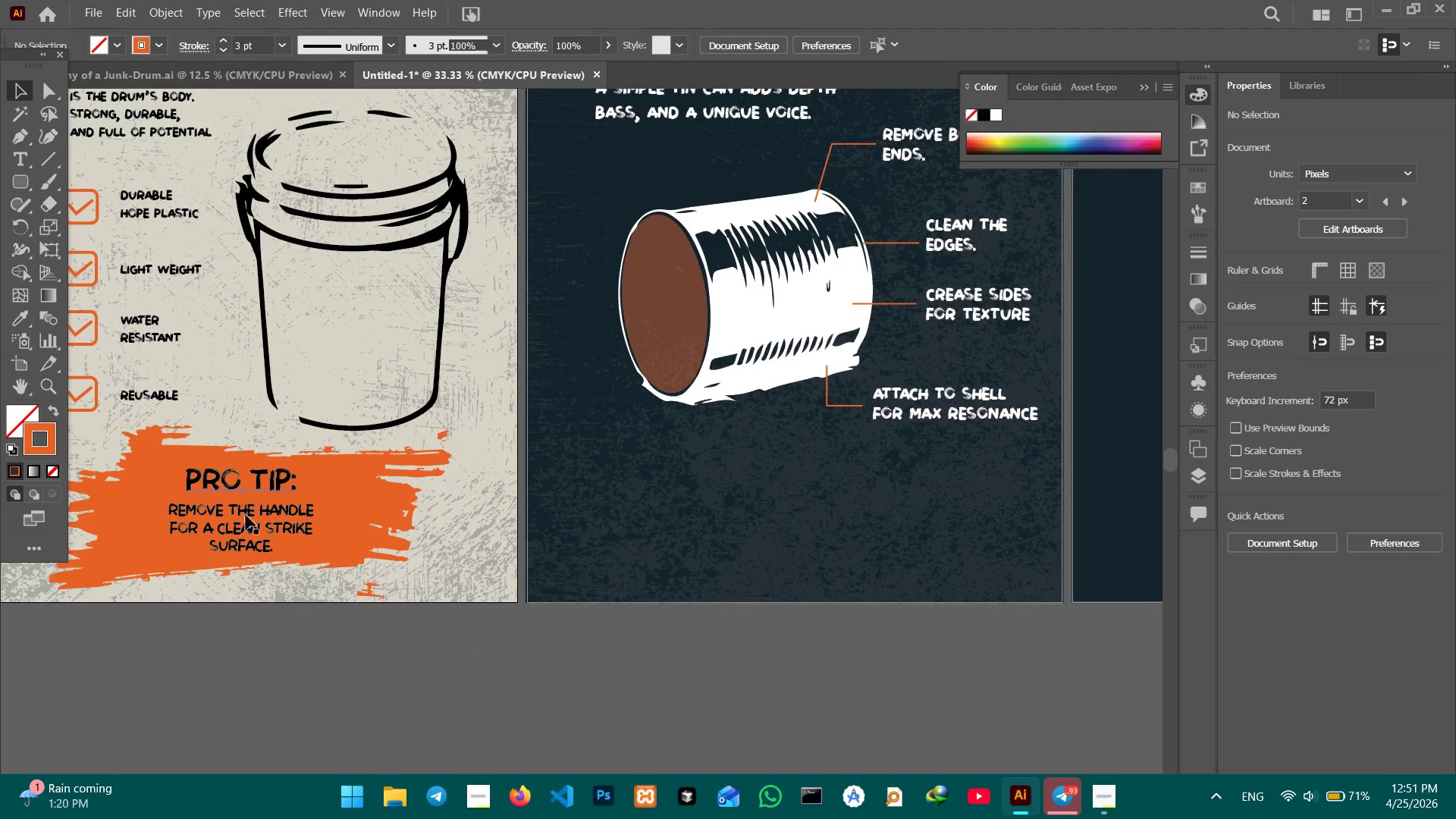 
hold_key(key=ShiftLeft, duration=0.94)
left_click([246, 522])
 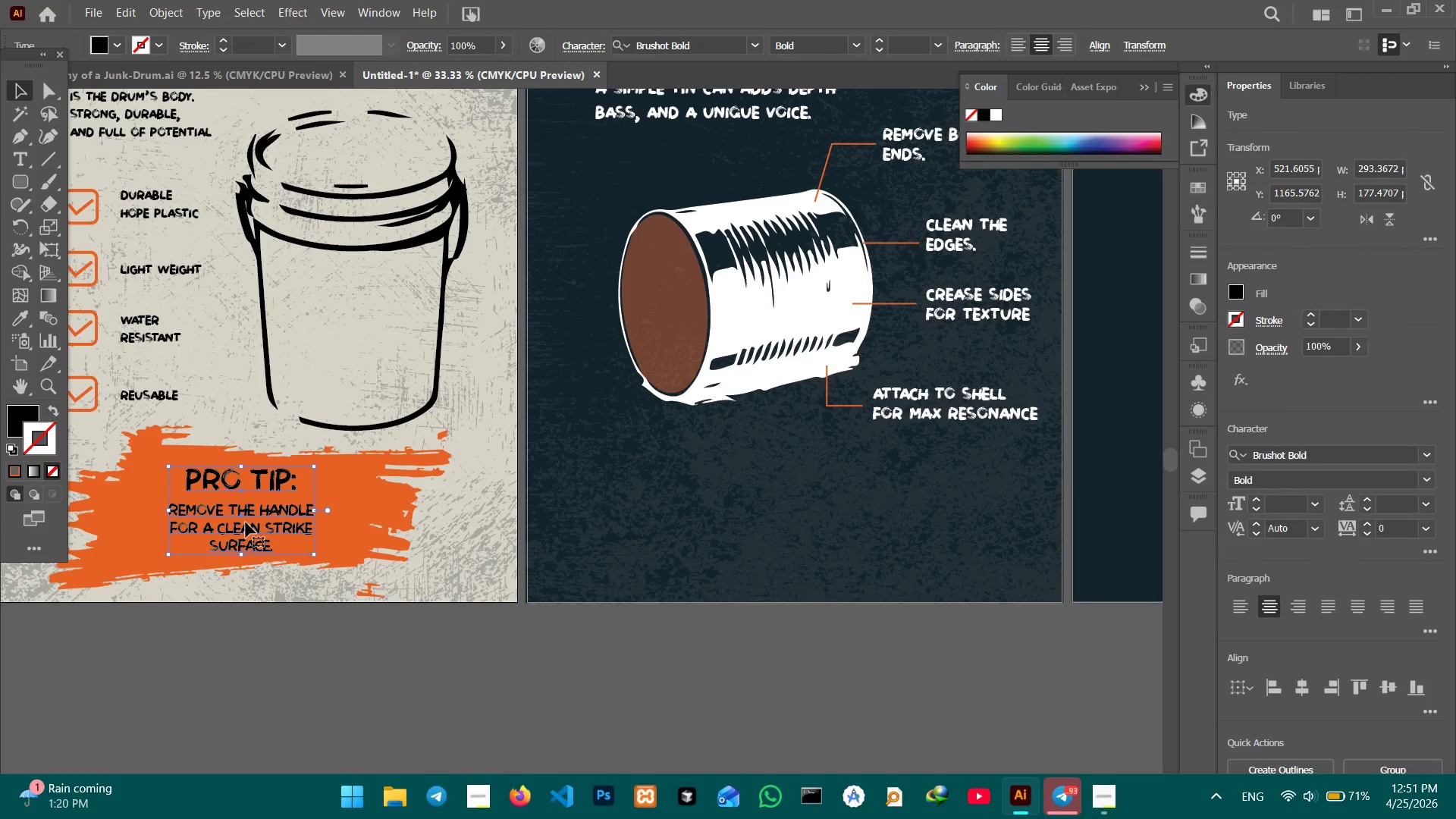 
key(Control+C)
 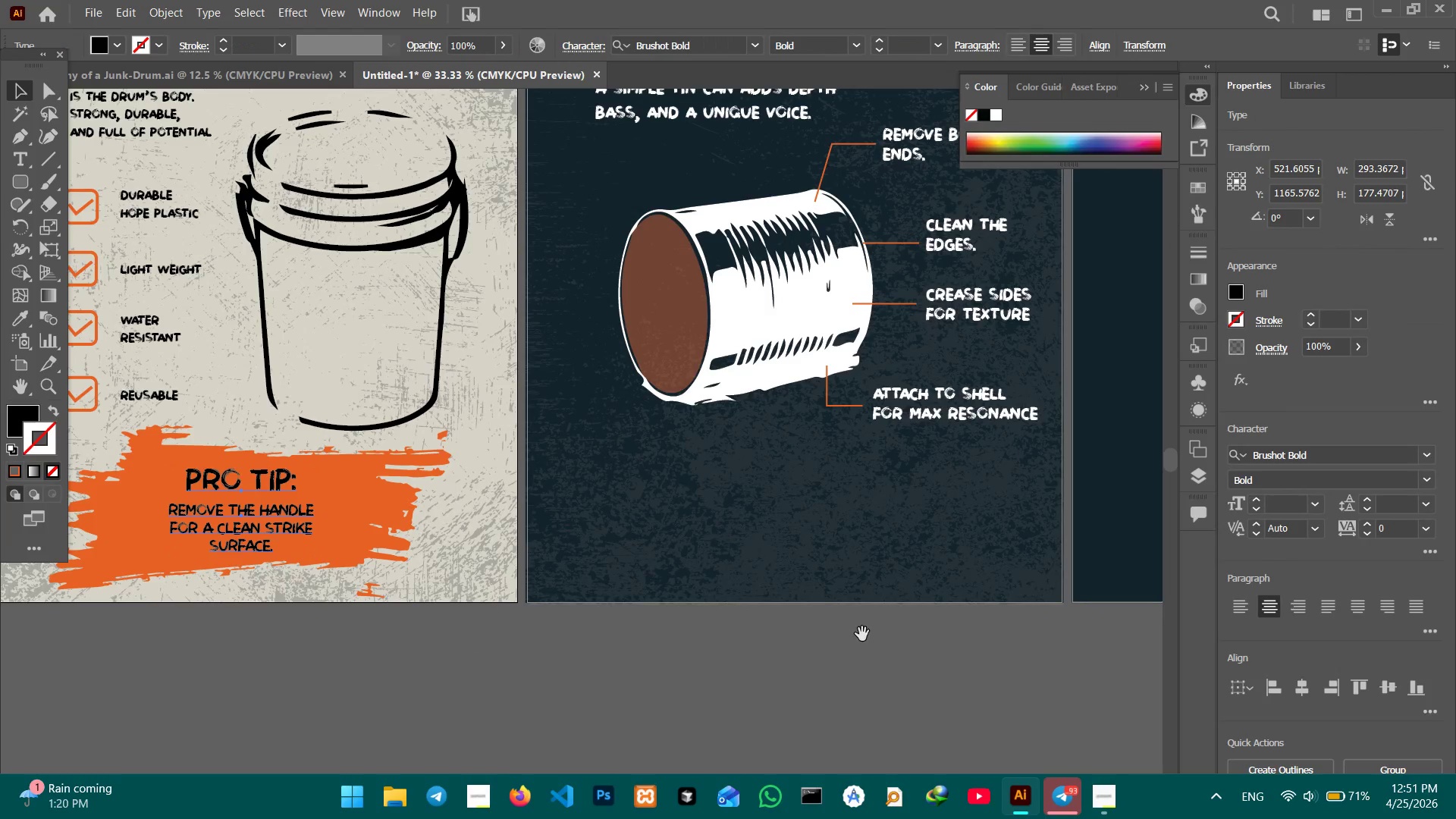 
hold_key(key=Space, duration=0.86)
 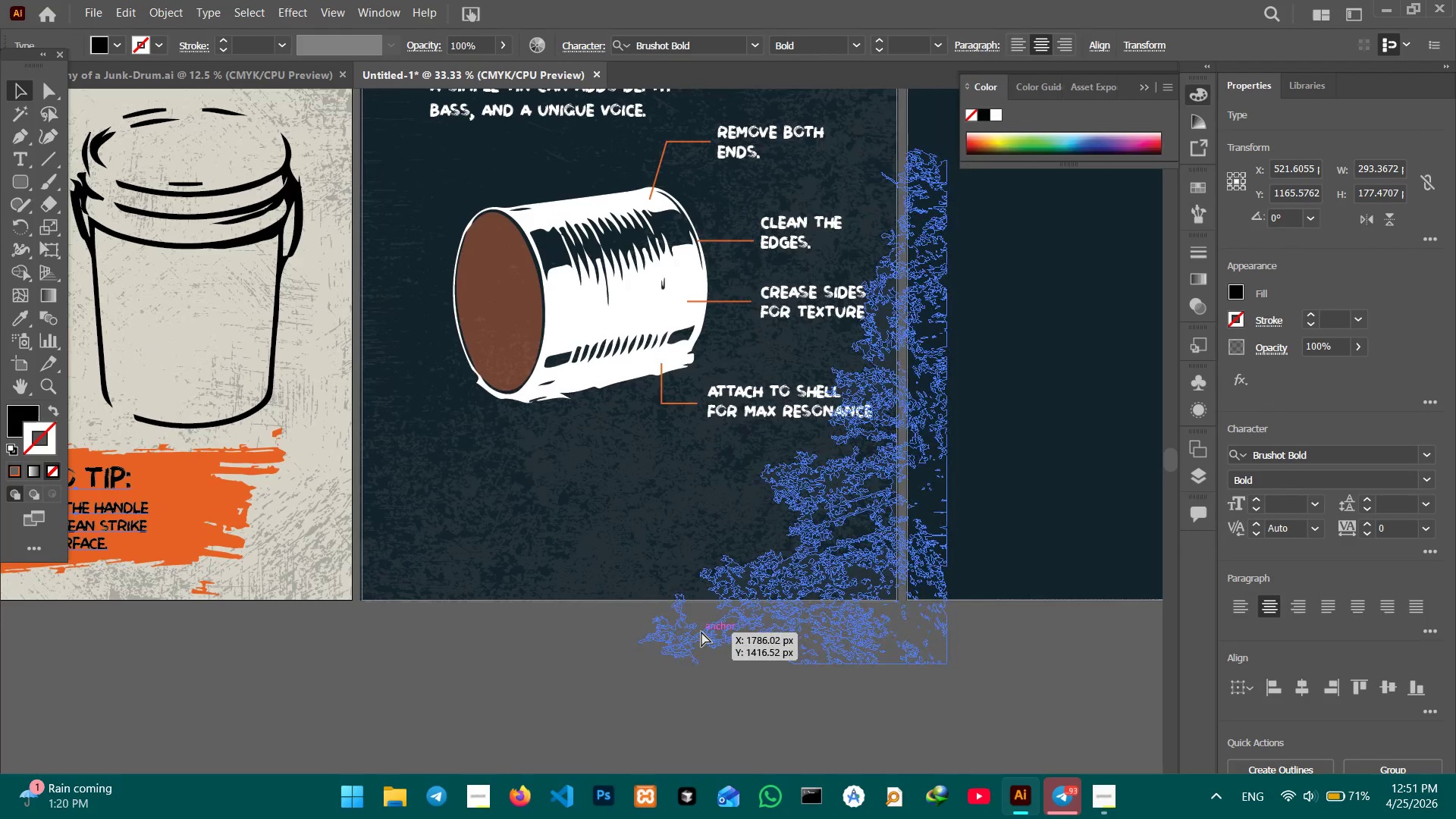 
left_click_drag(start_coordinate=[870, 637], to_coordinate=[704, 635])
 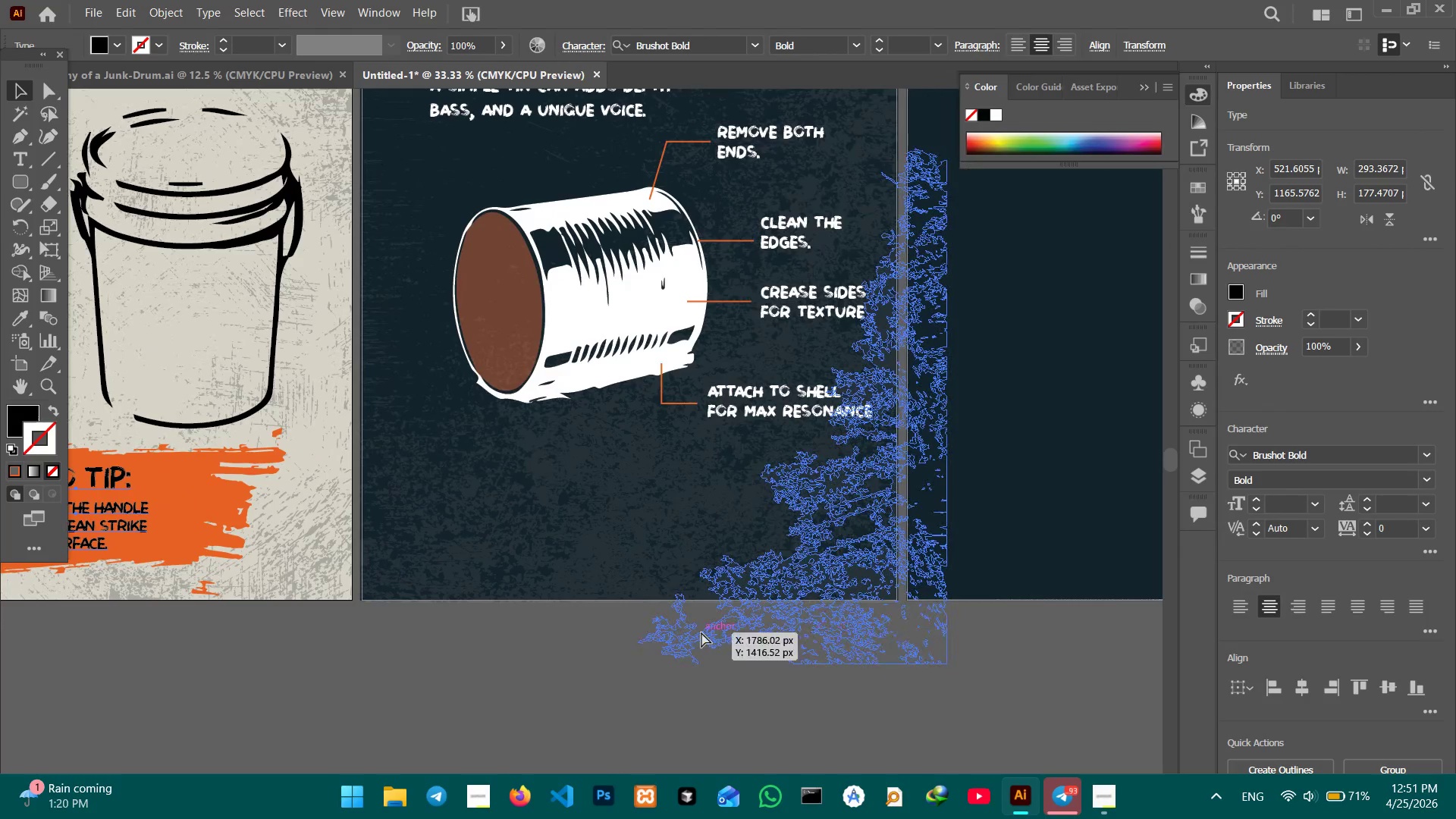 
key(Control+V)
 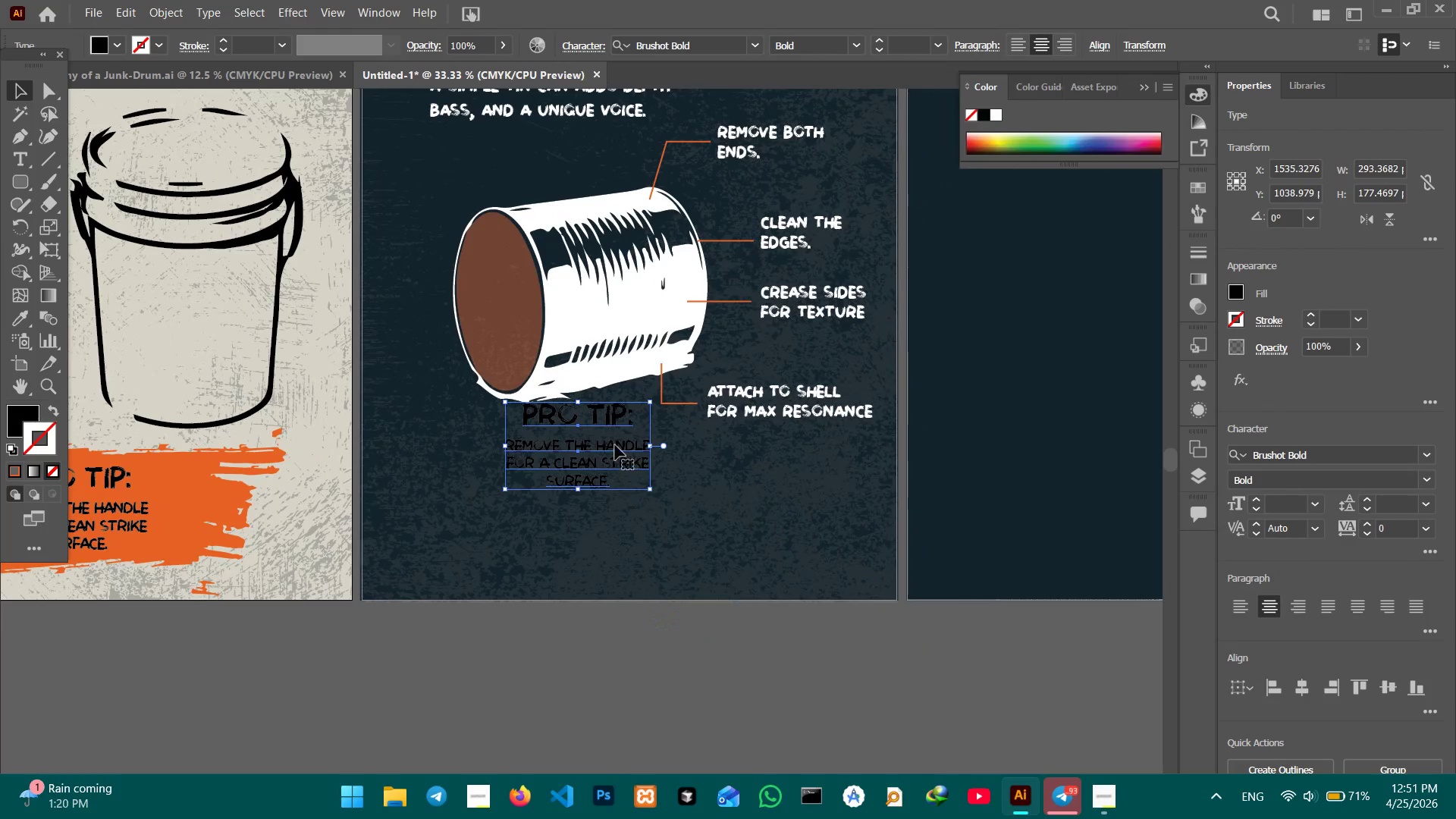 
left_click_drag(start_coordinate=[615, 445], to_coordinate=[604, 510])
 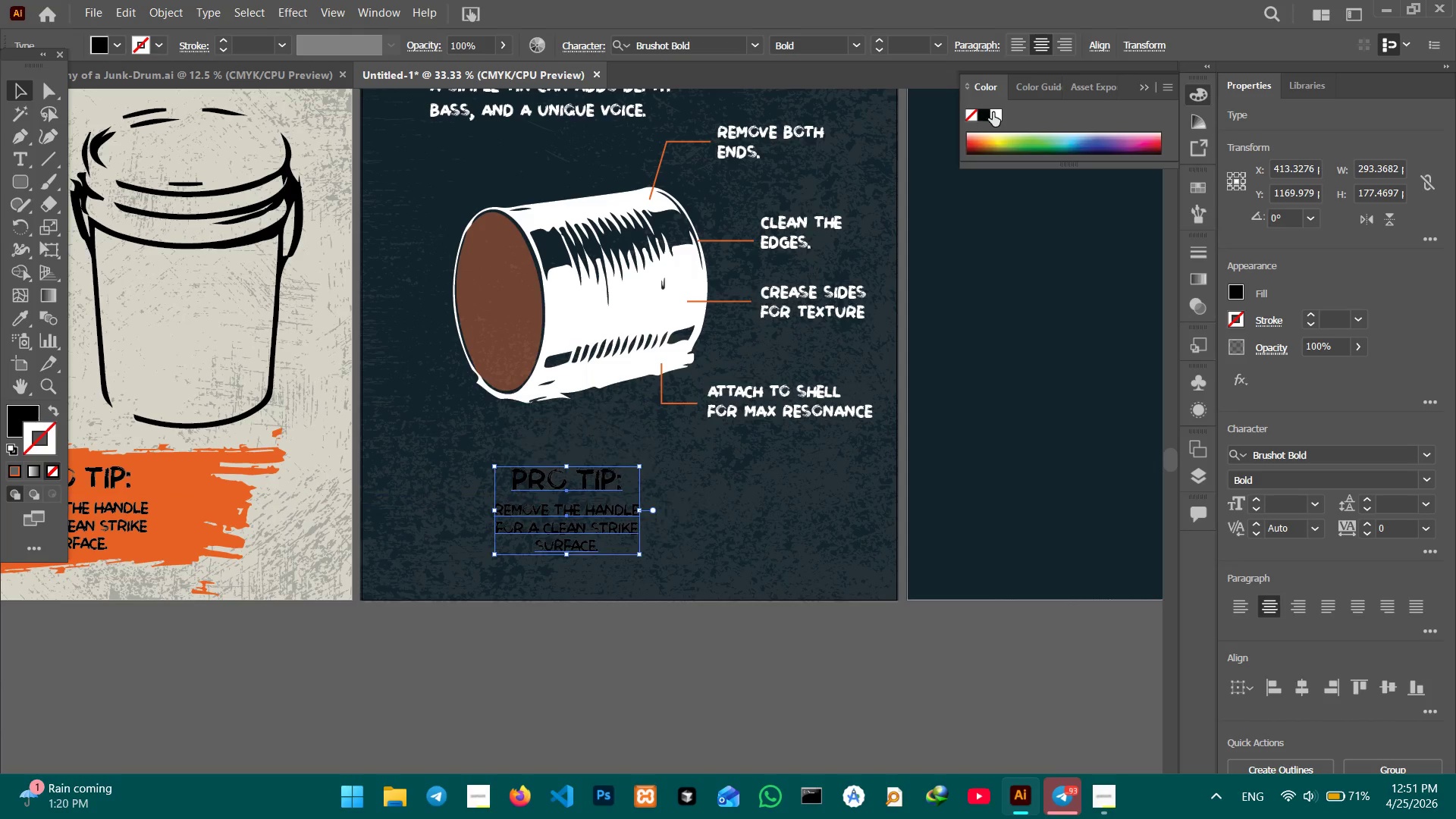 
left_click([996, 114])
 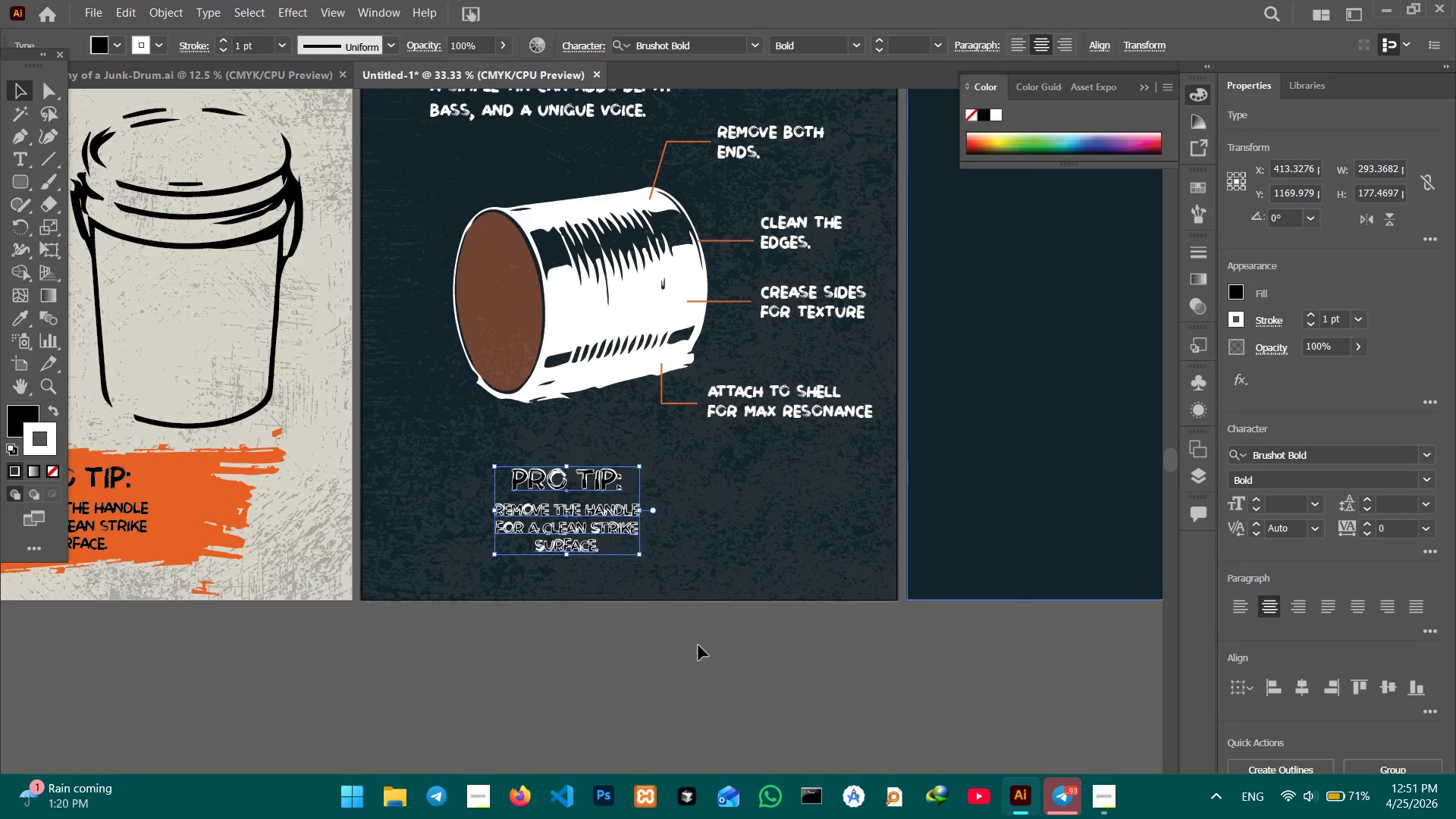 
left_click([697, 647])
 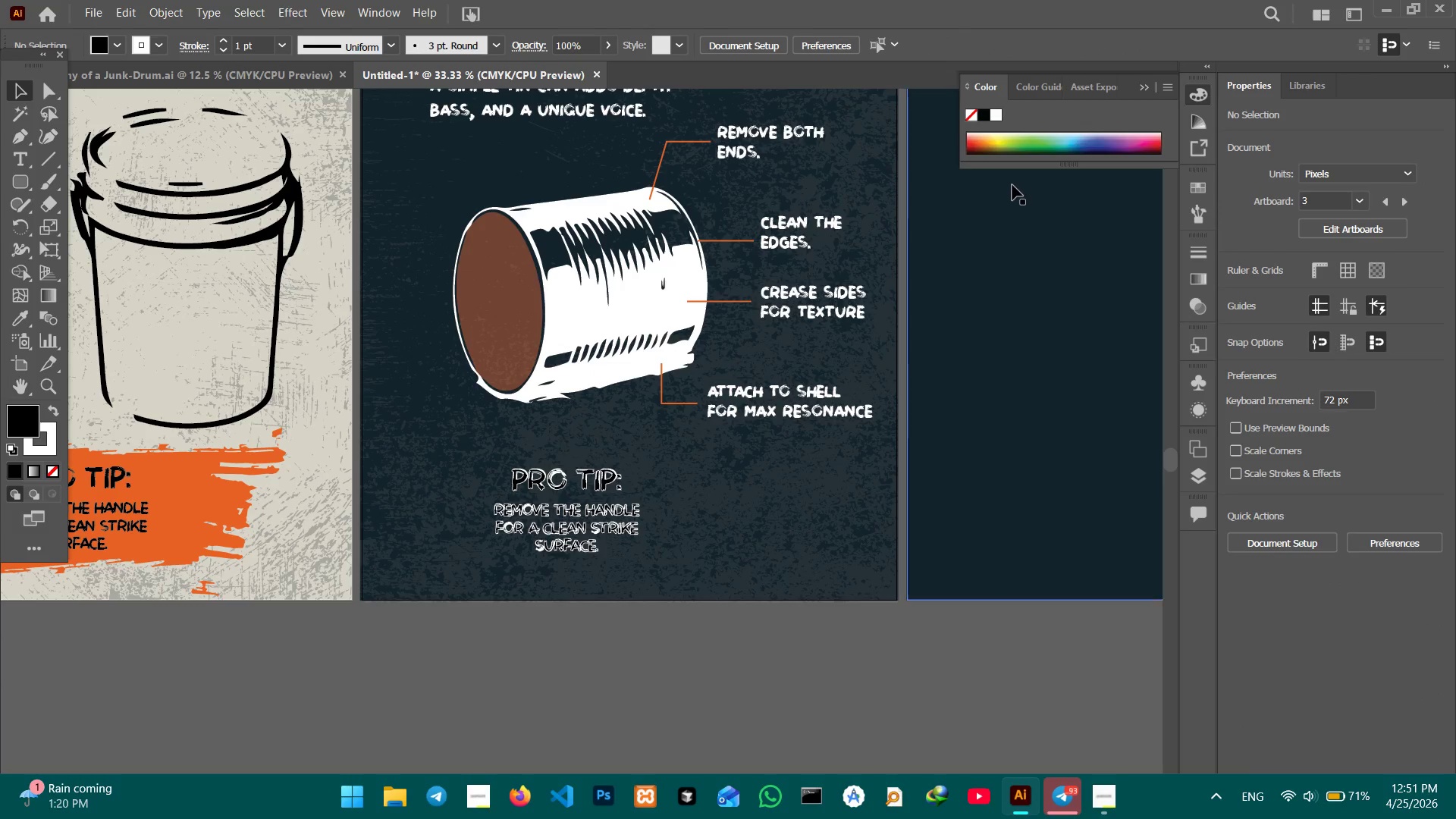 
left_click([992, 117])
 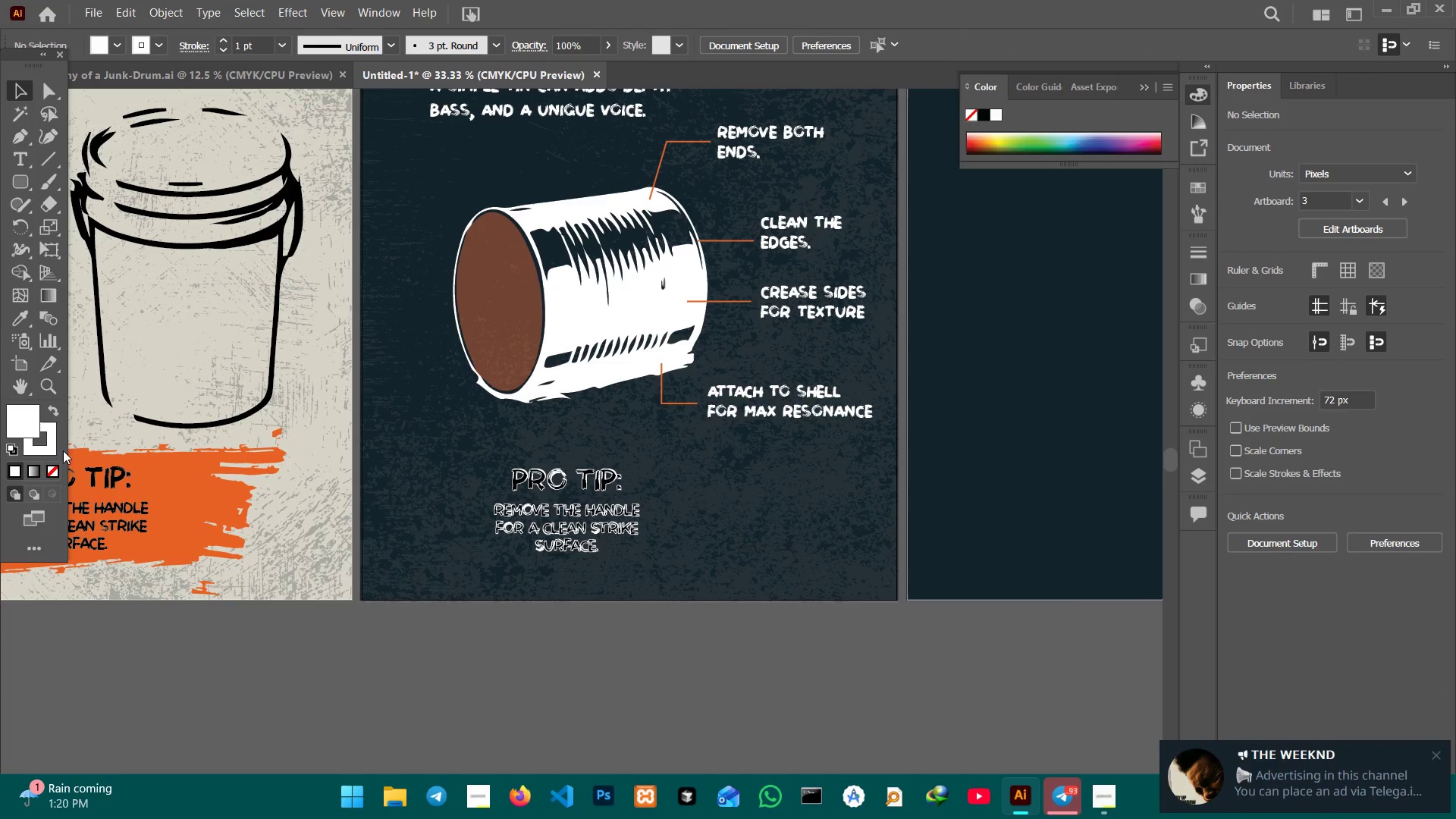 
left_click([52, 451])
 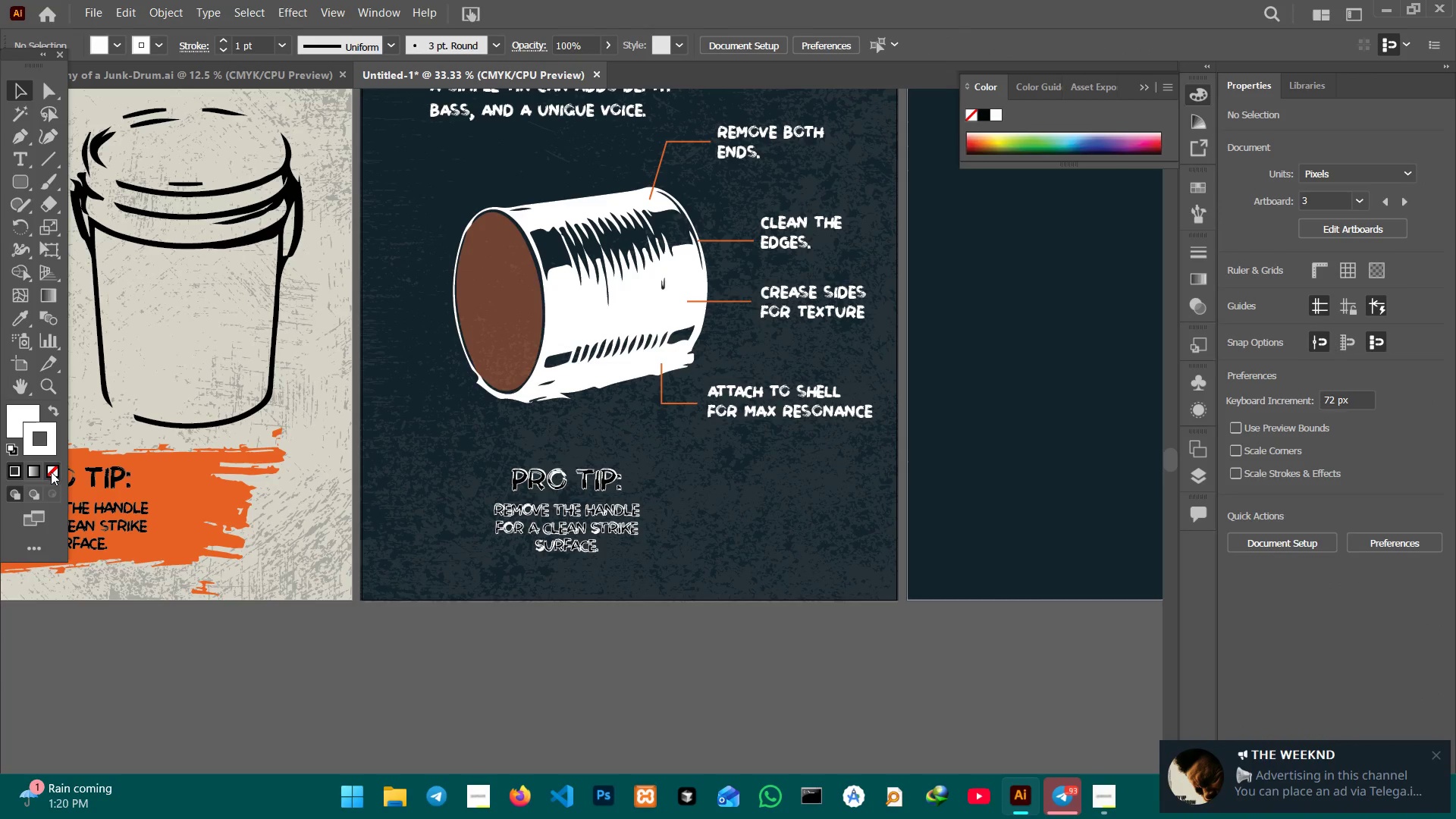 
left_click([51, 472])
 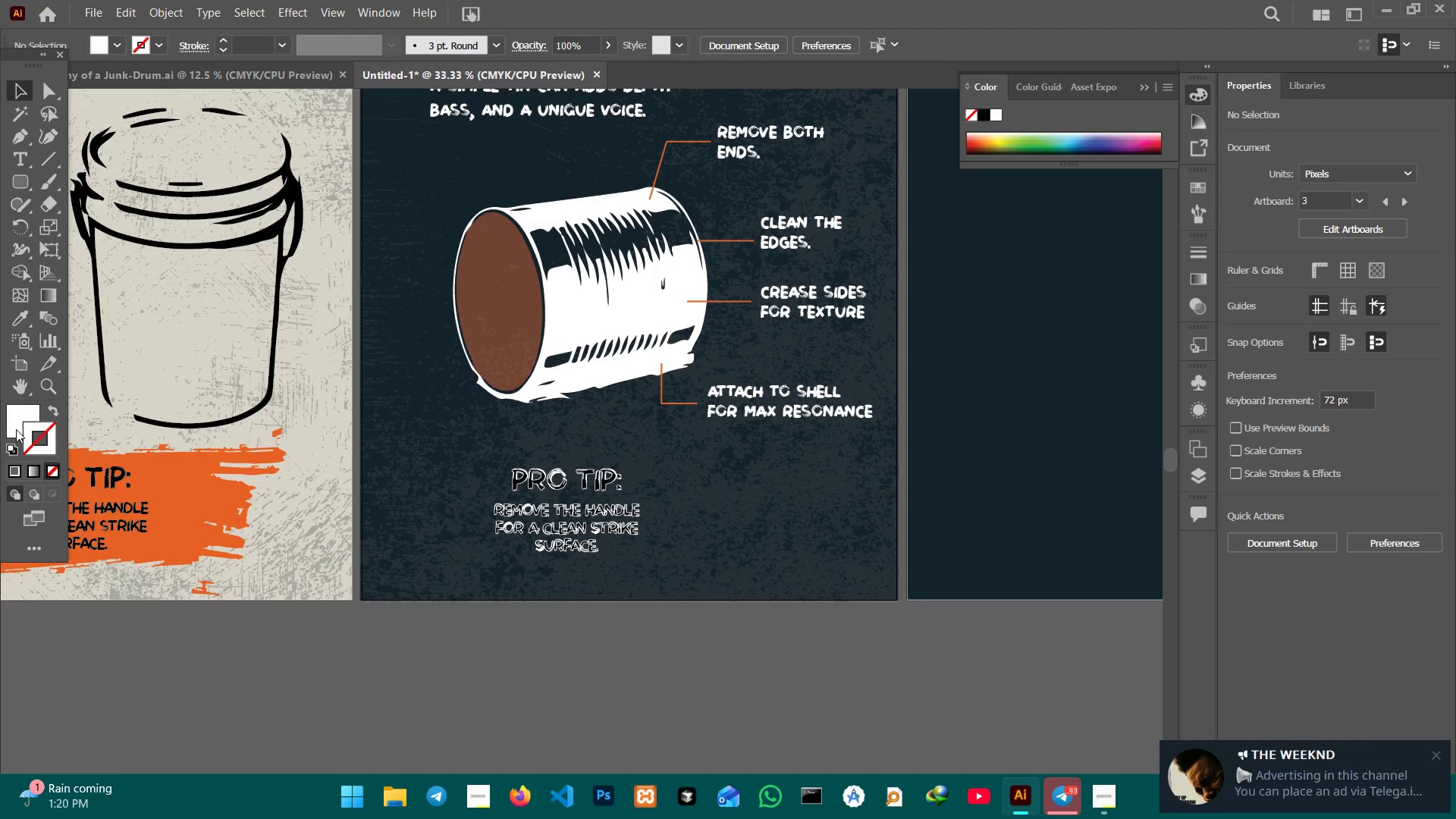 
left_click([17, 427])
 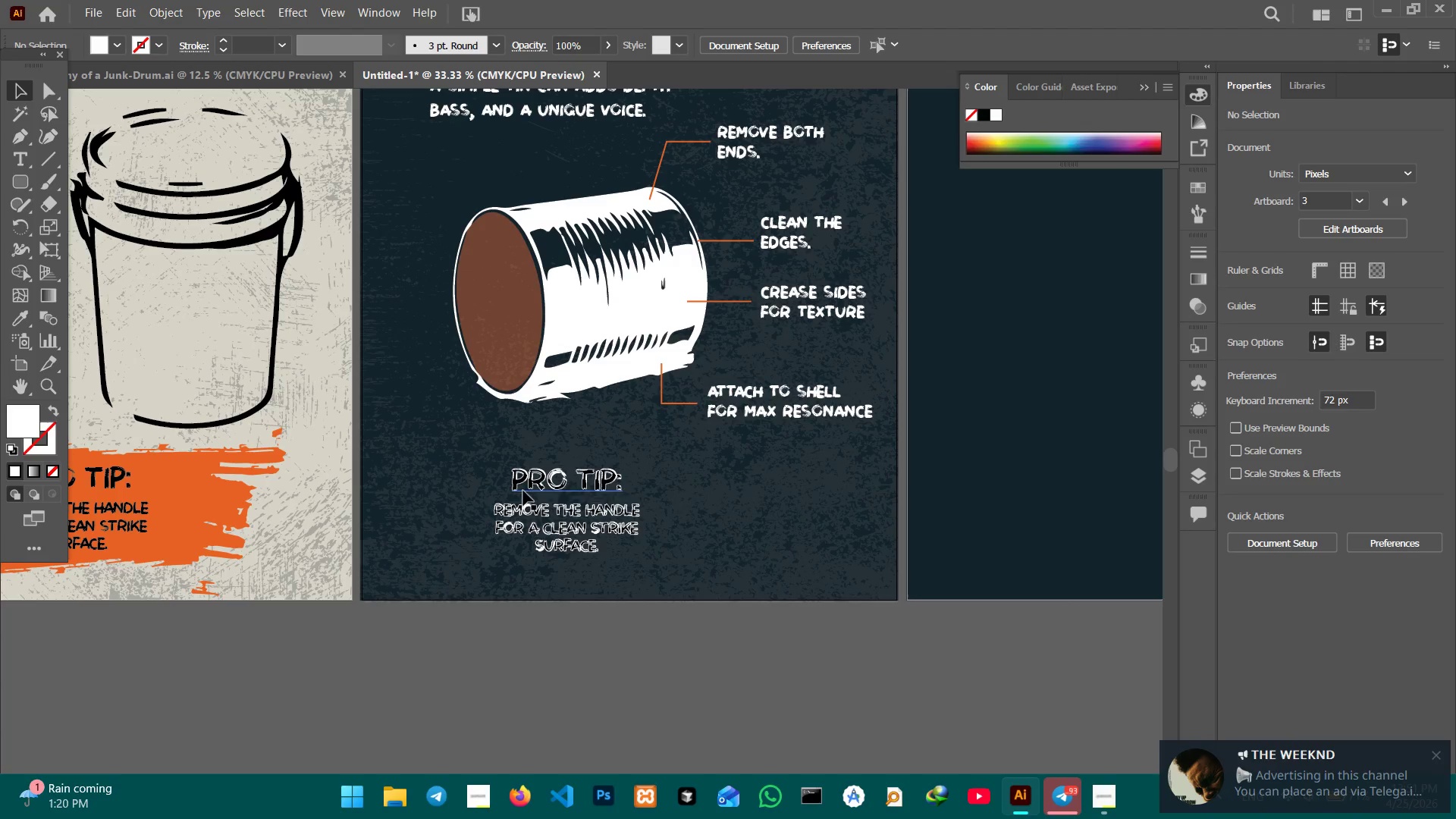 
left_click([532, 483])
 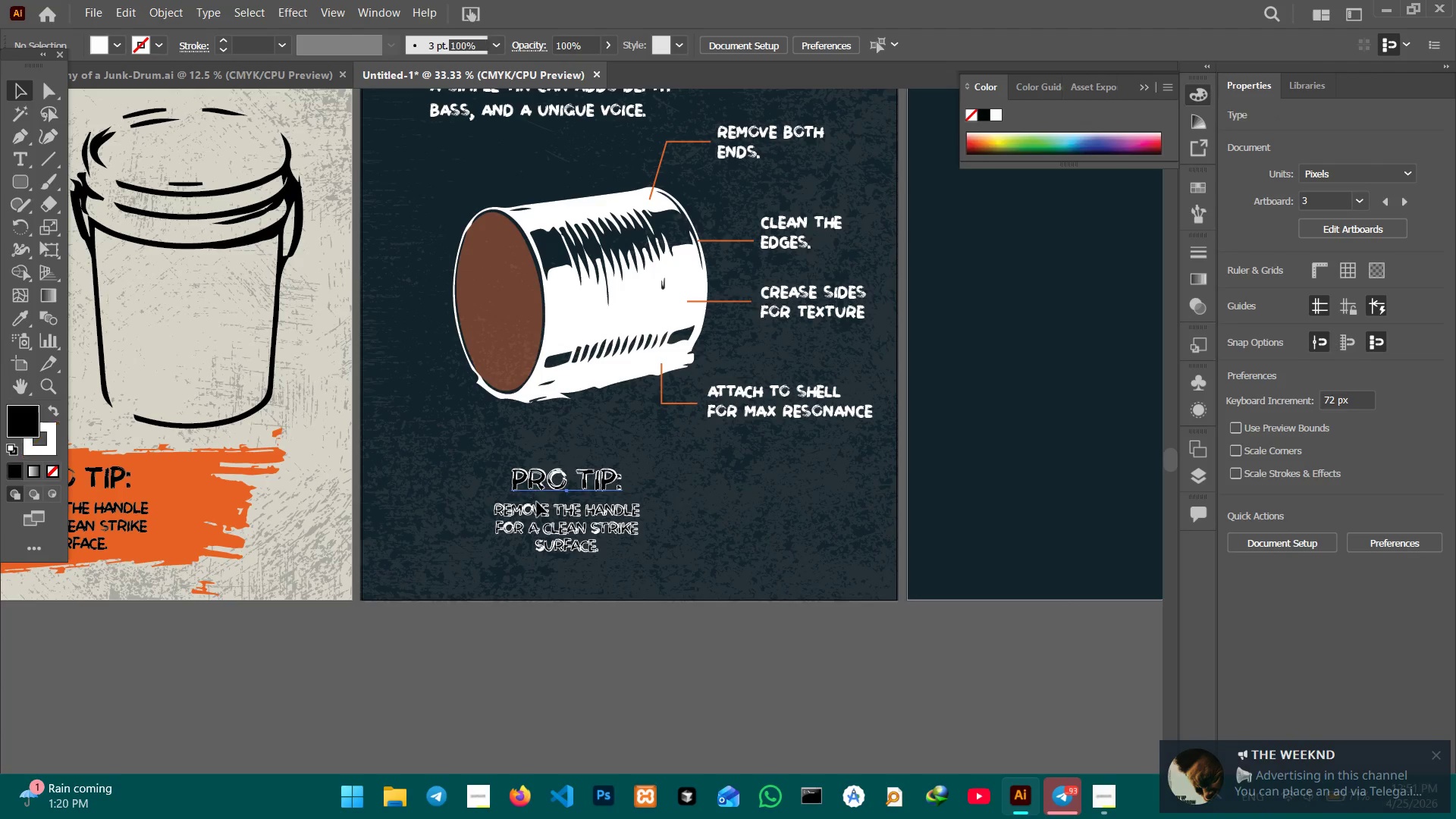 
hold_key(key=ShiftLeft, duration=0.77)
 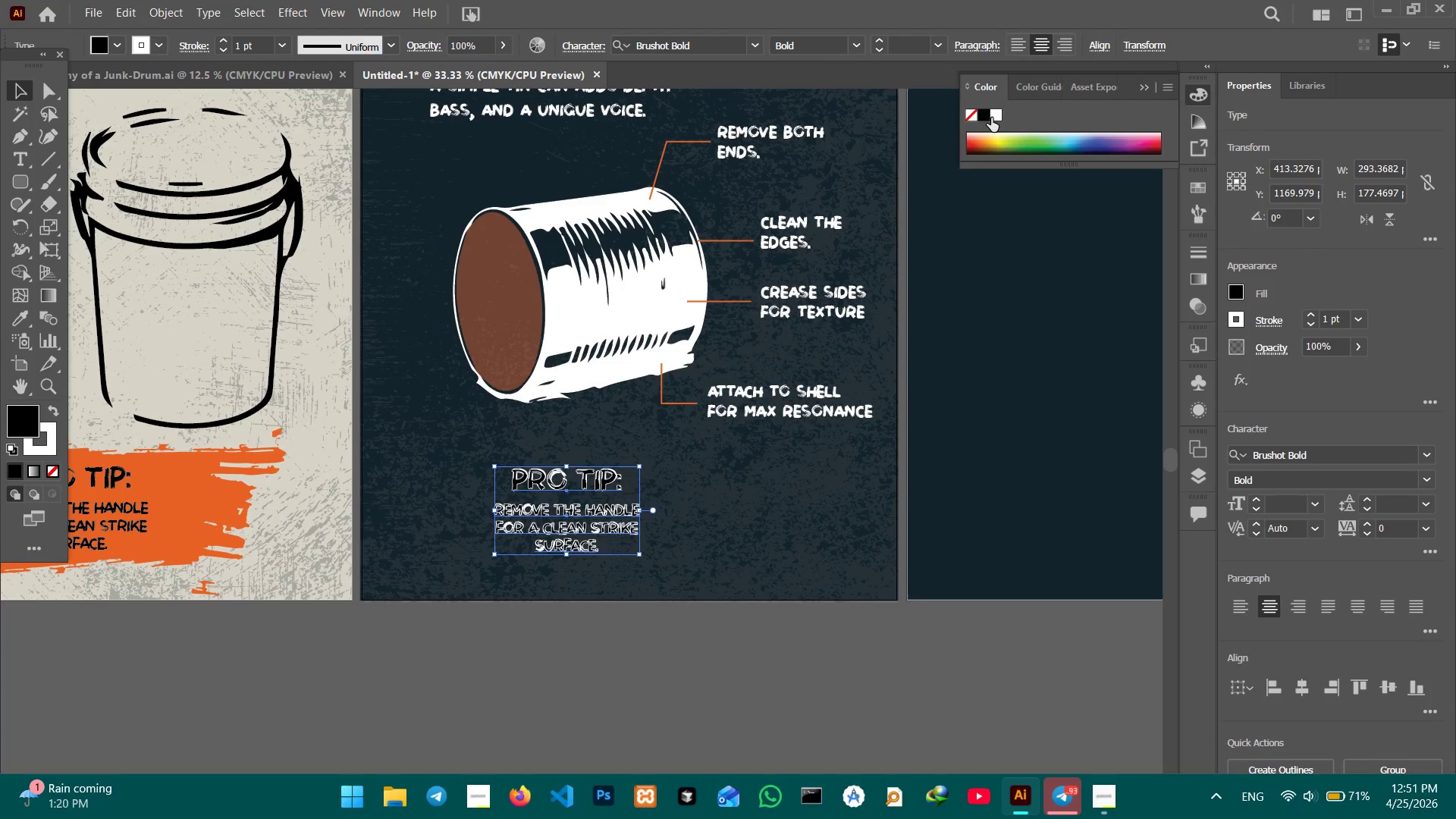 
left_click([992, 117])
 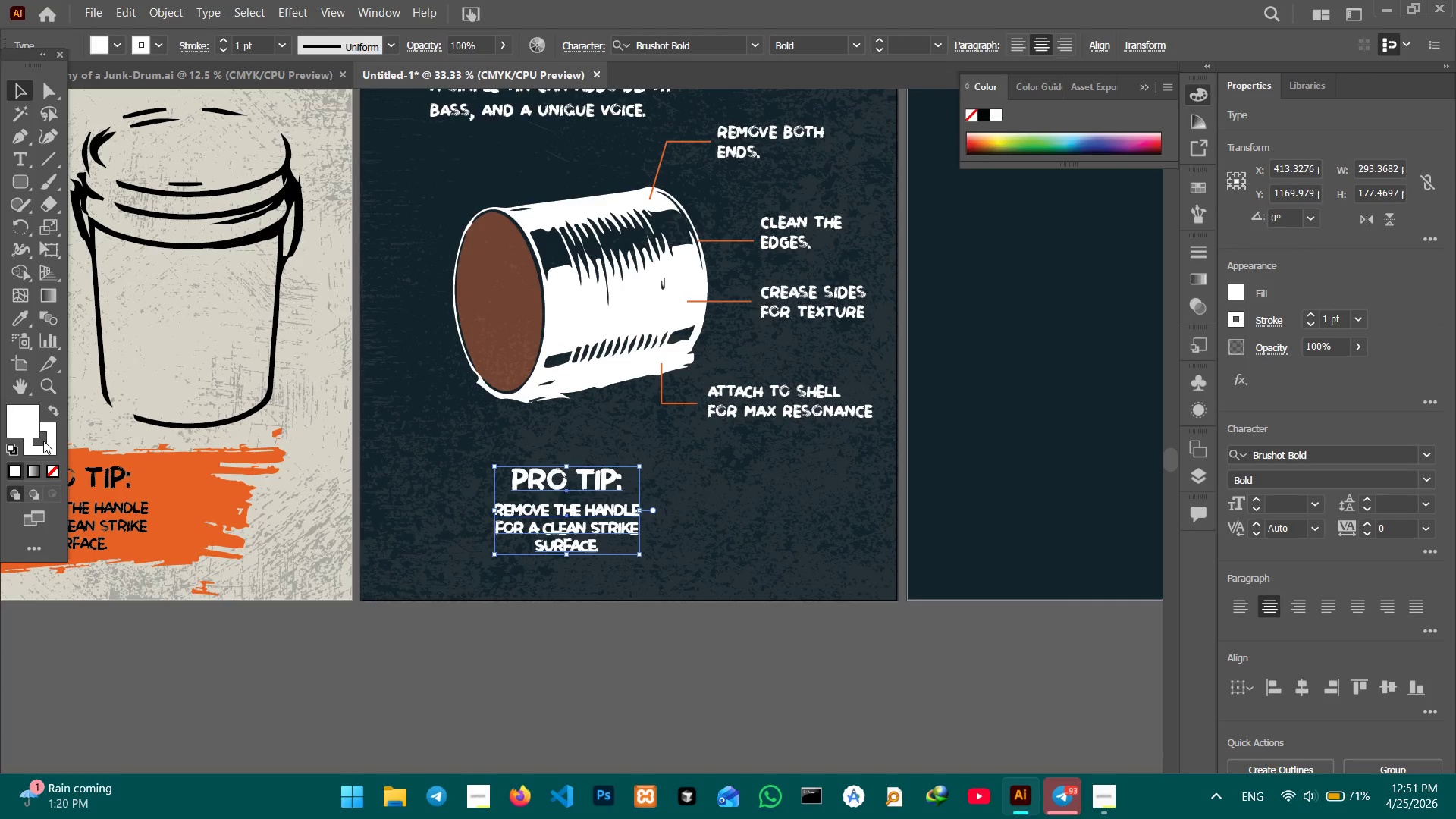 
left_click([47, 446])
 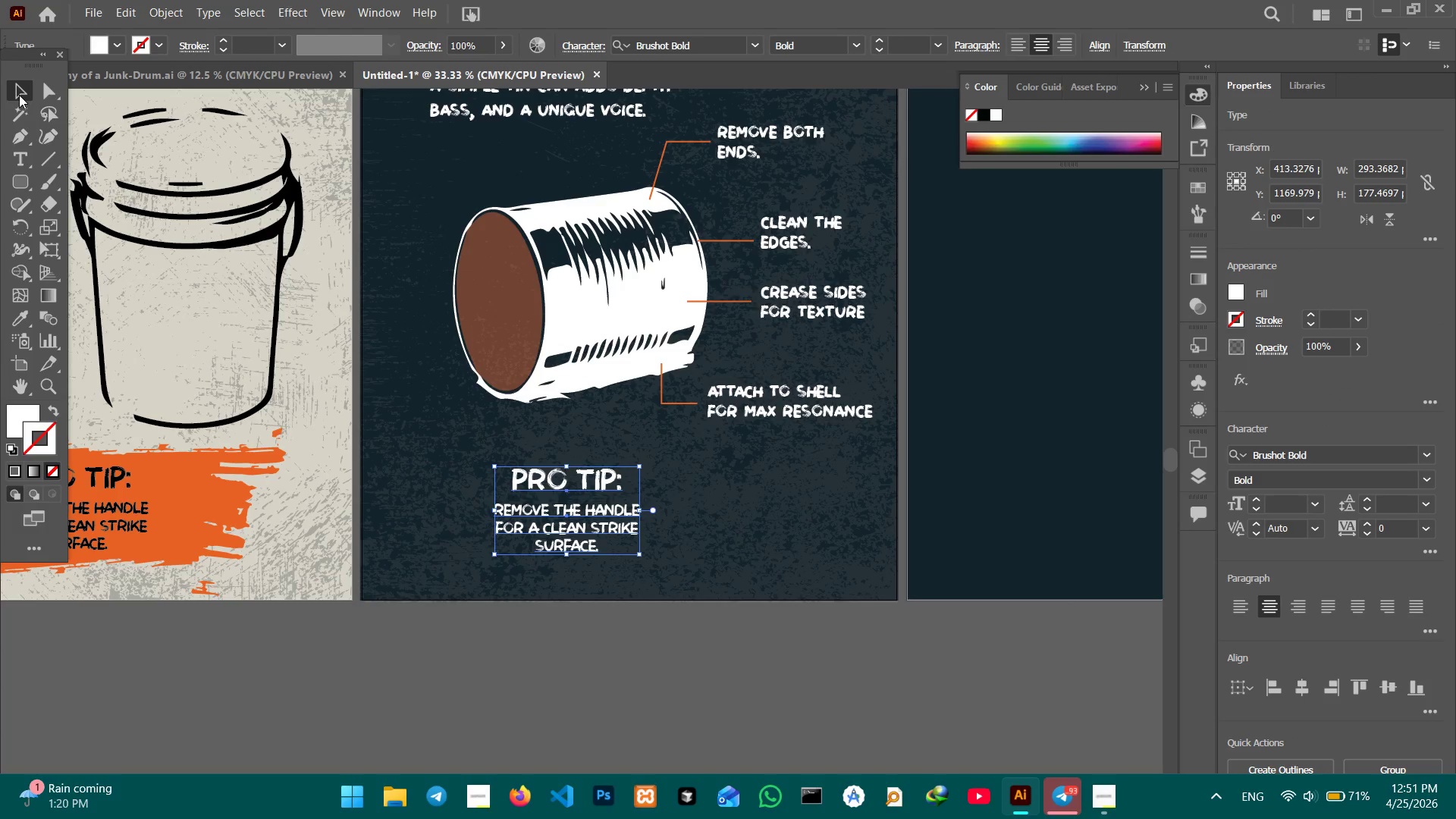 
double_click([570, 665])
 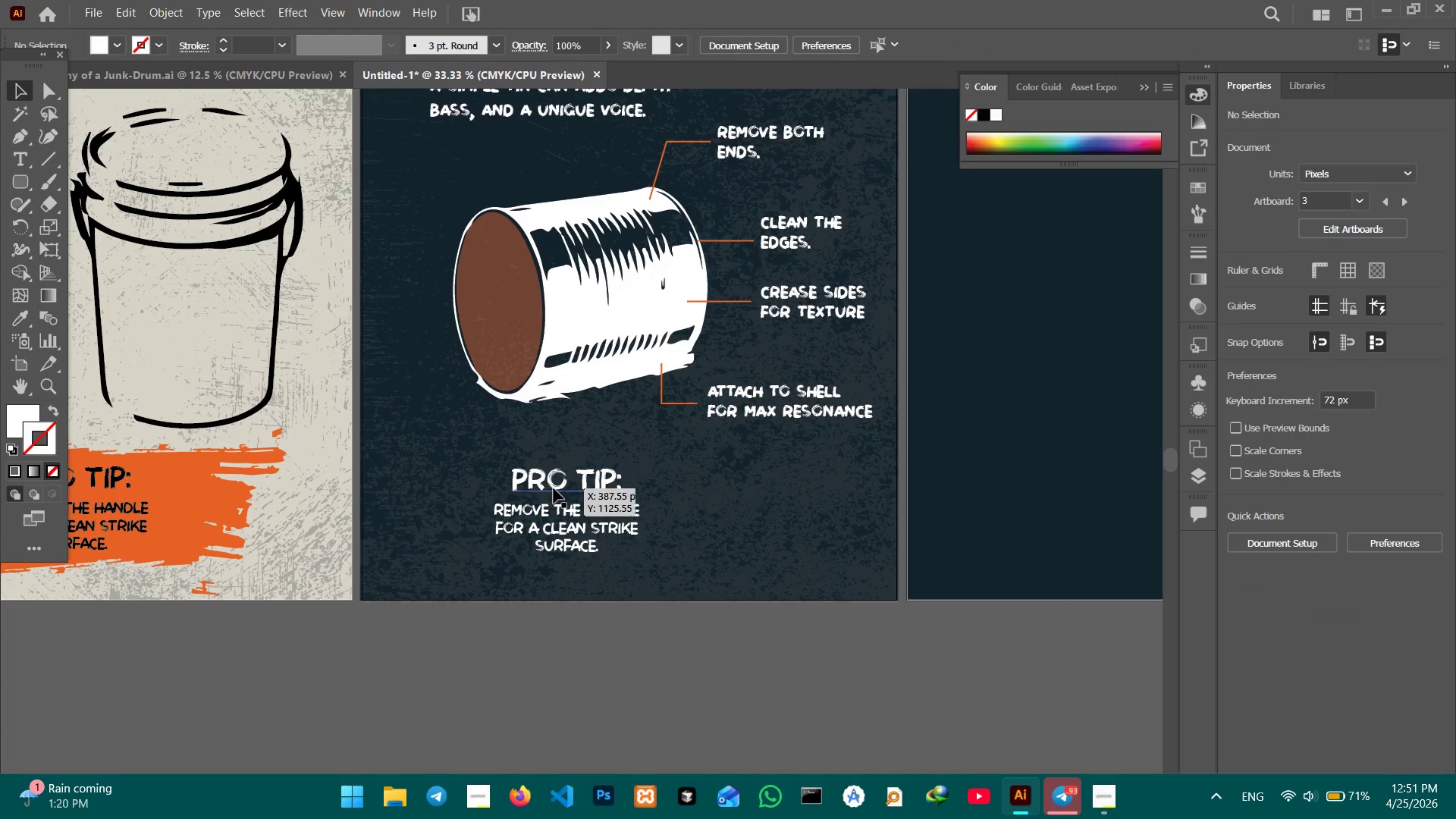 
left_click([554, 488])
 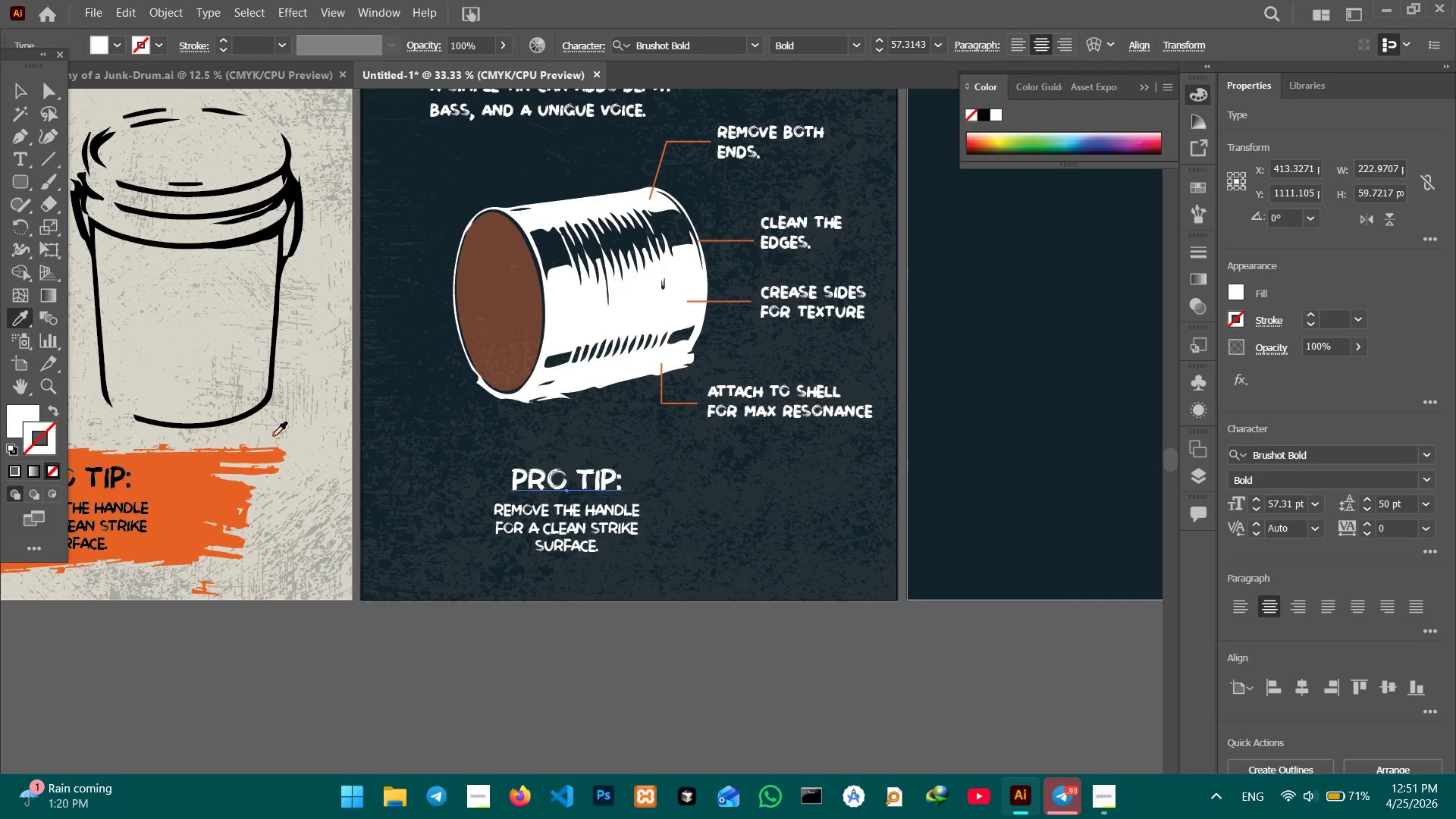 
double_click([202, 466])
 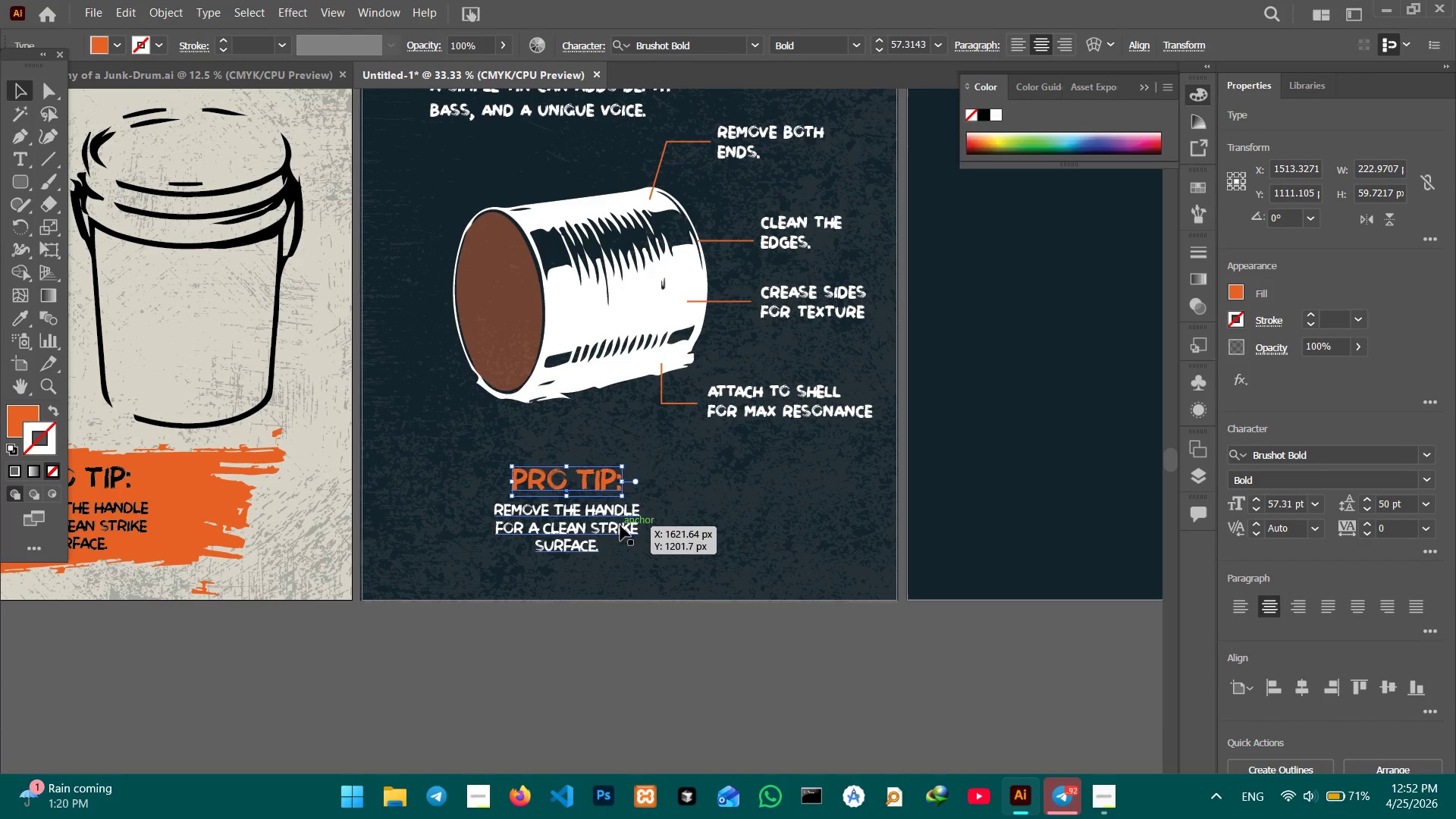 
left_click_drag(start_coordinate=[588, 485], to_coordinate=[503, 482])
 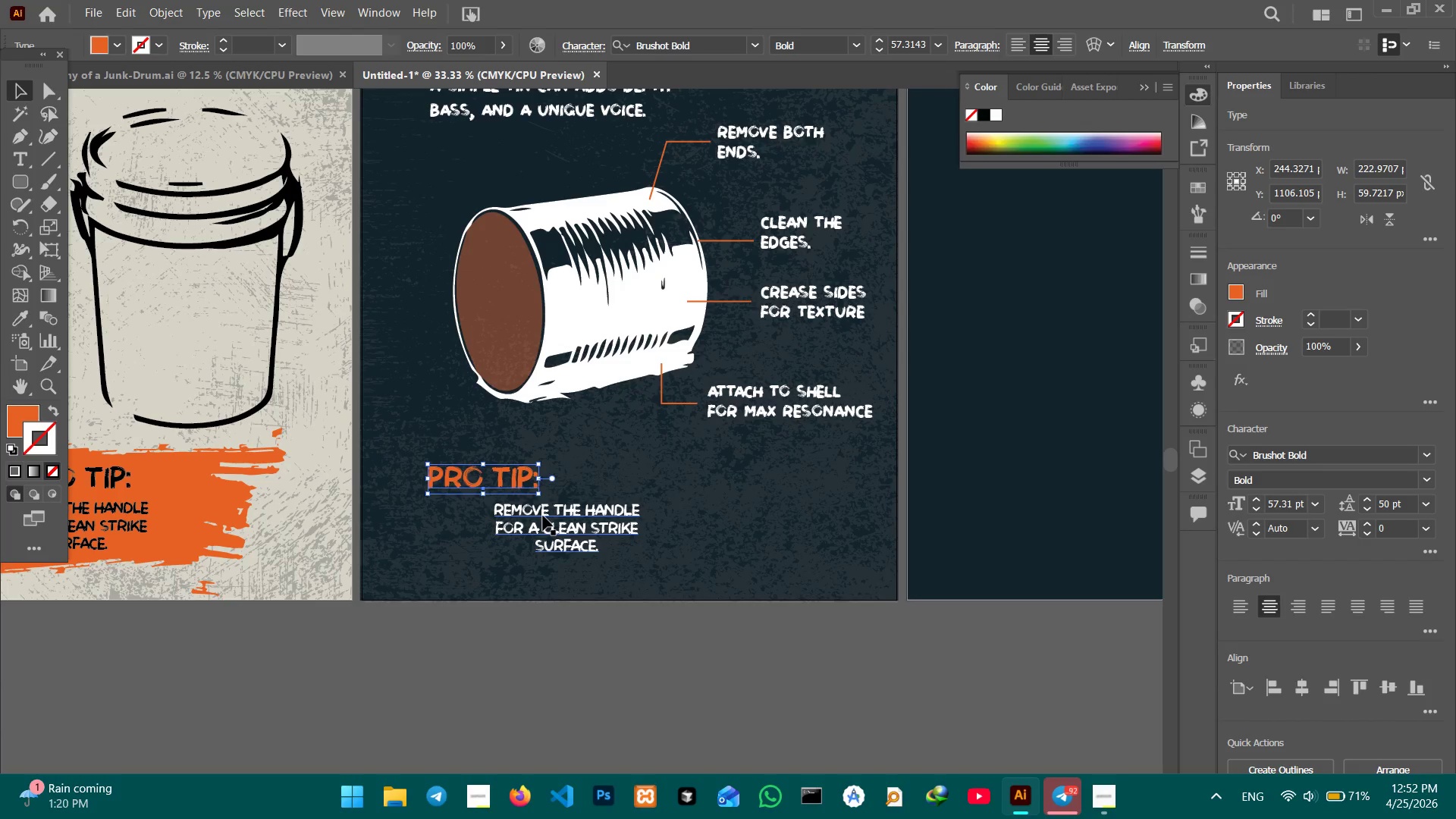 
left_click([543, 516])
 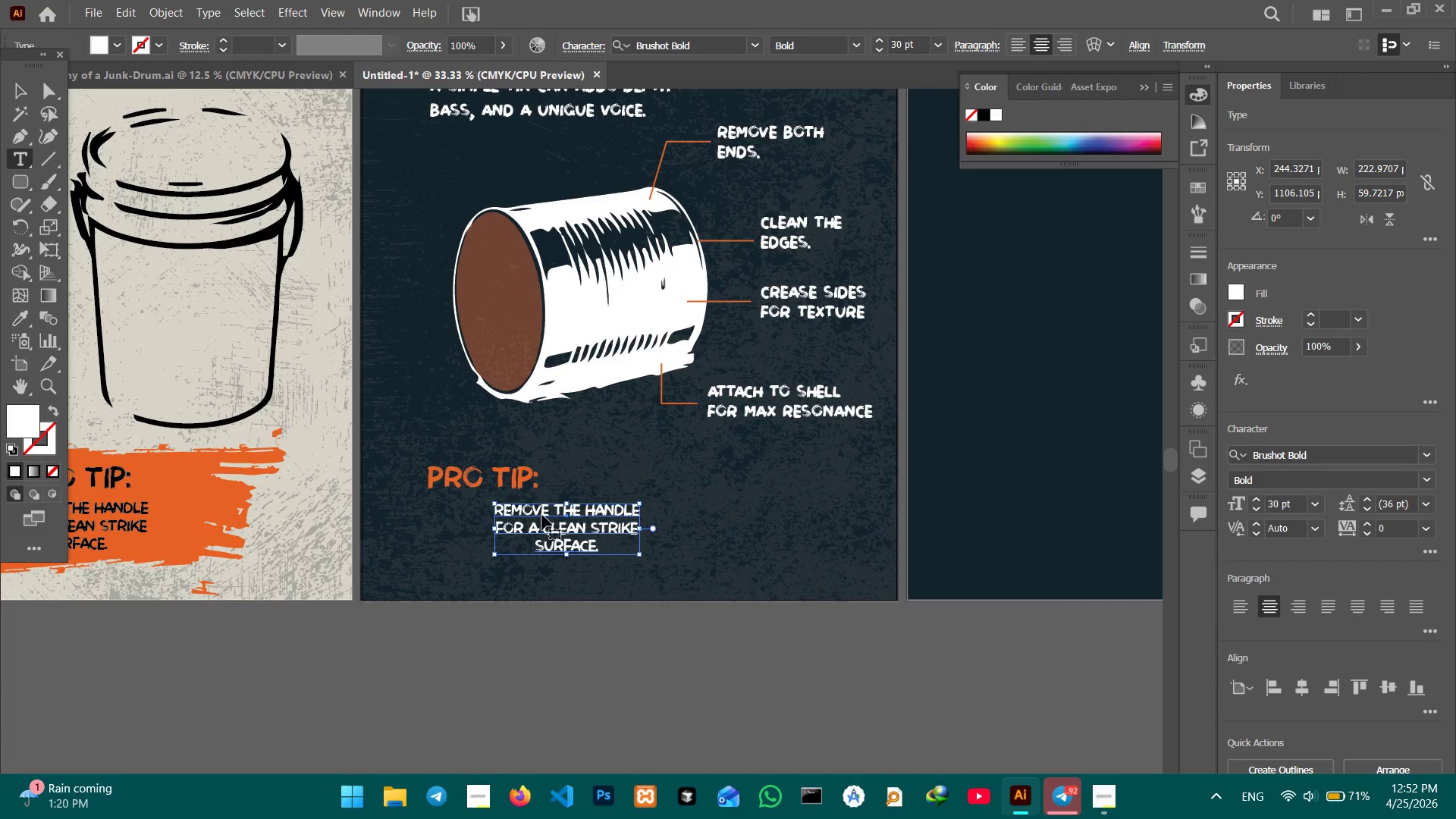 
triple_click([542, 515])
 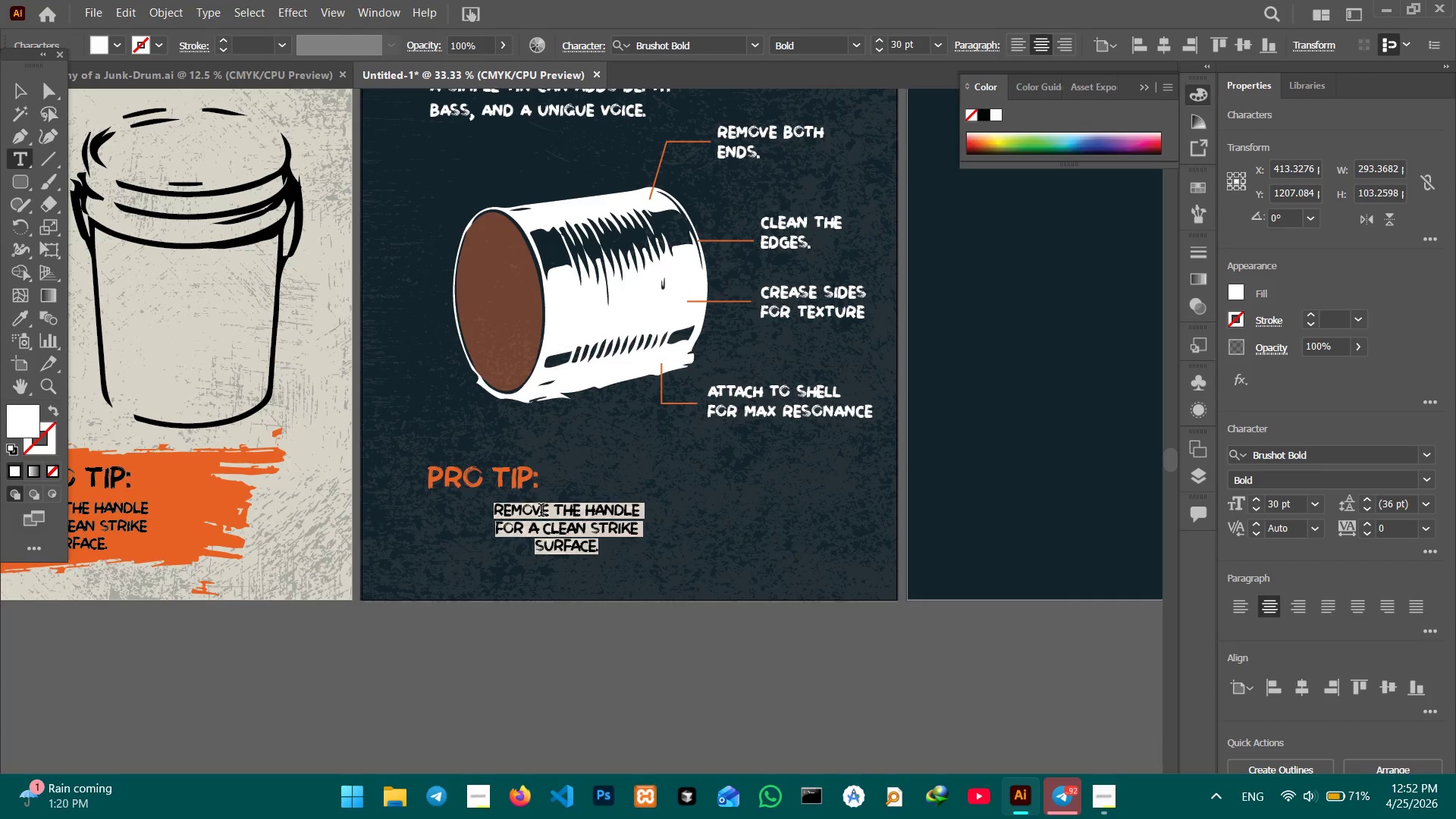 
type(LARGE CANS=)
 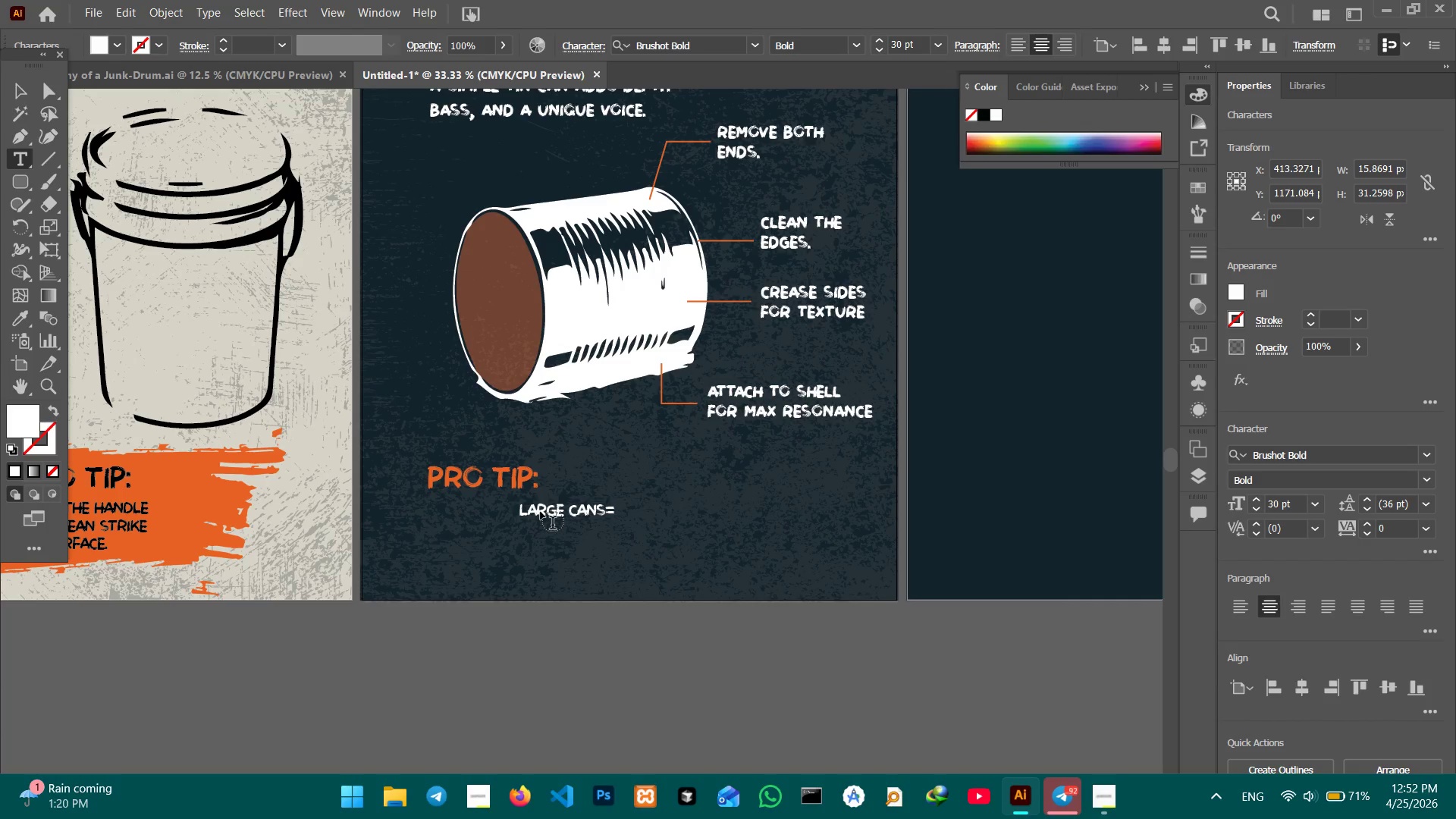 
key(ArrowLeft)
 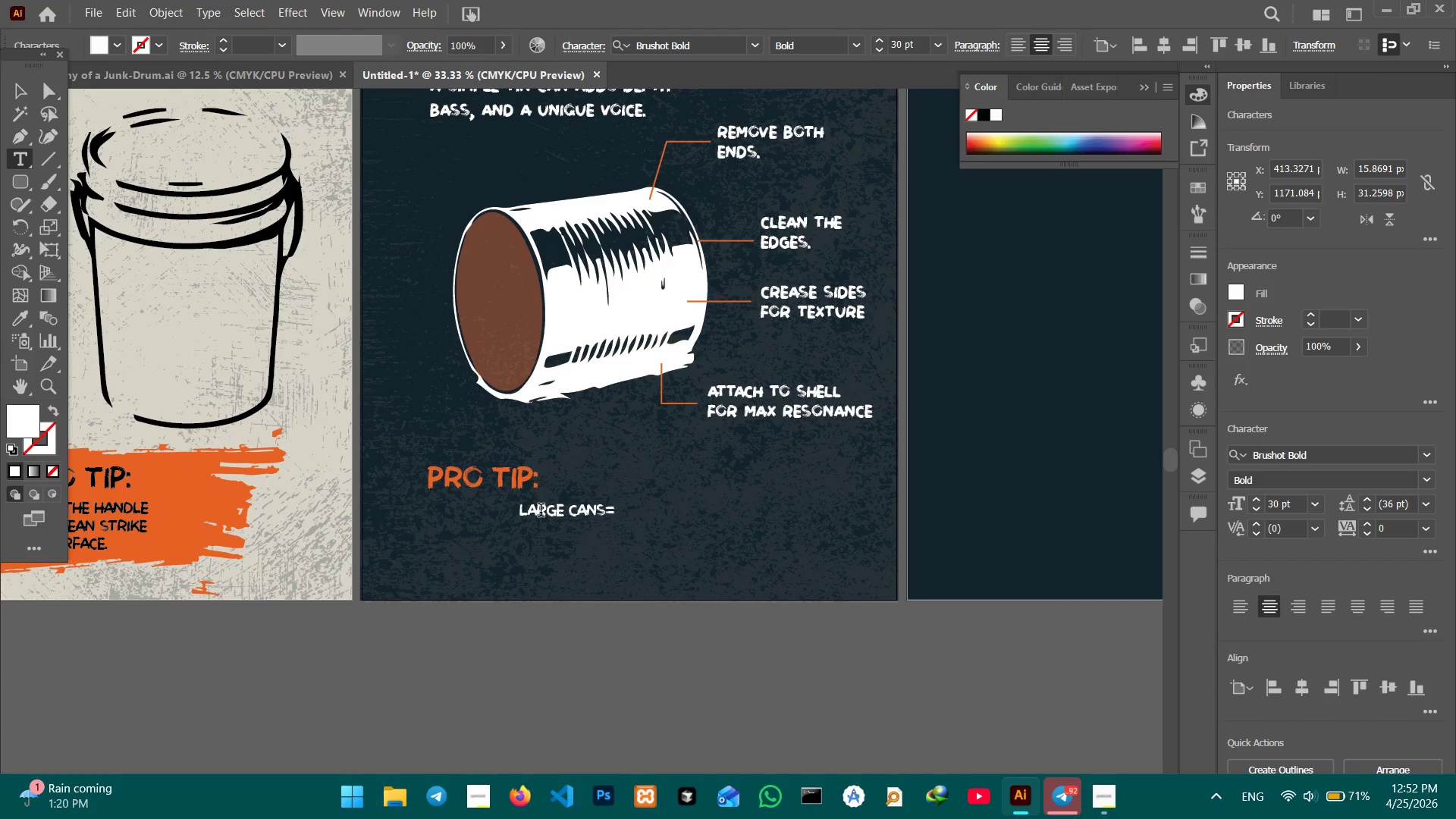 
key(Space)
 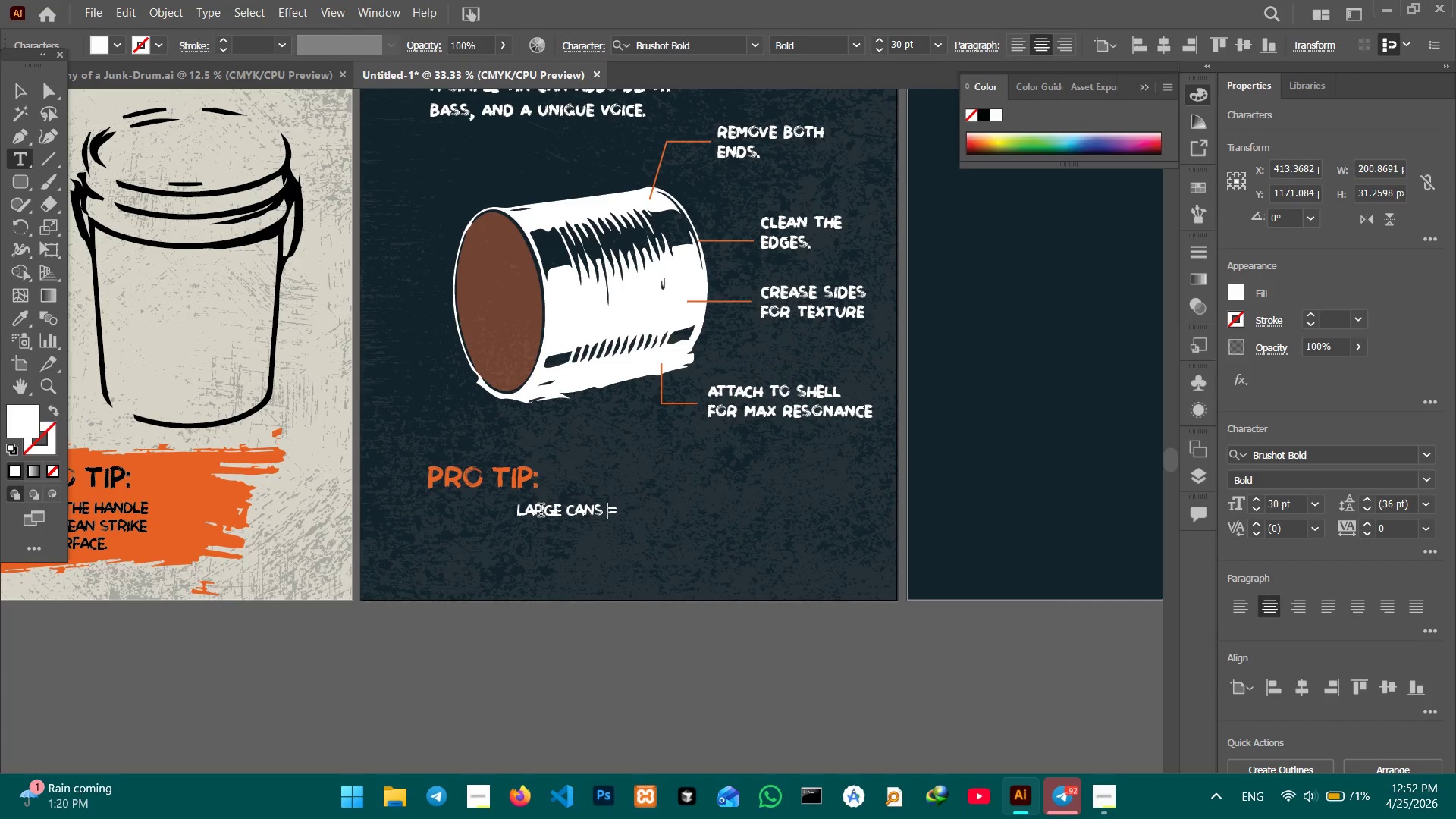 
key(ArrowRight)
 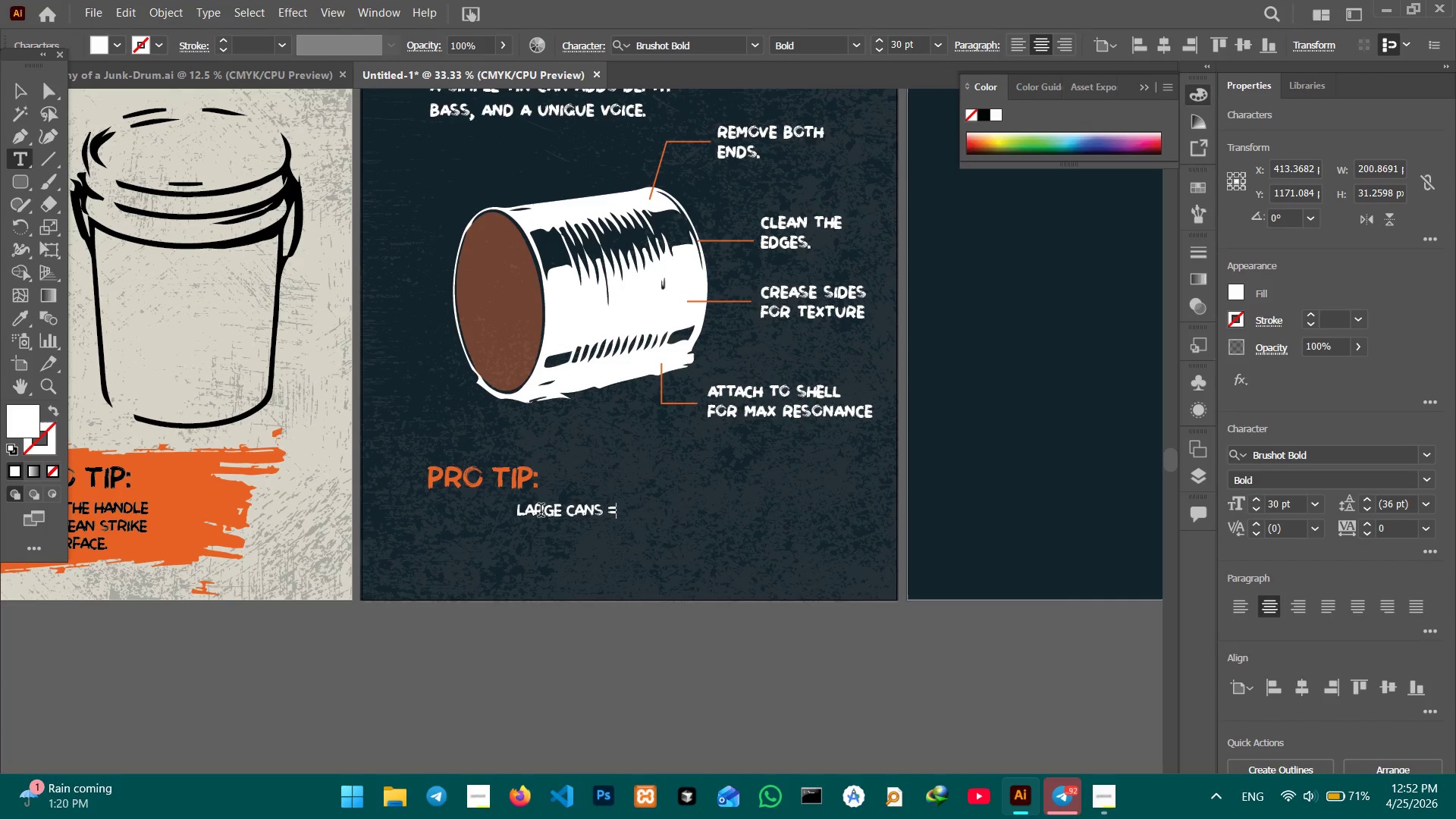 
type( DEEPER BASS)
 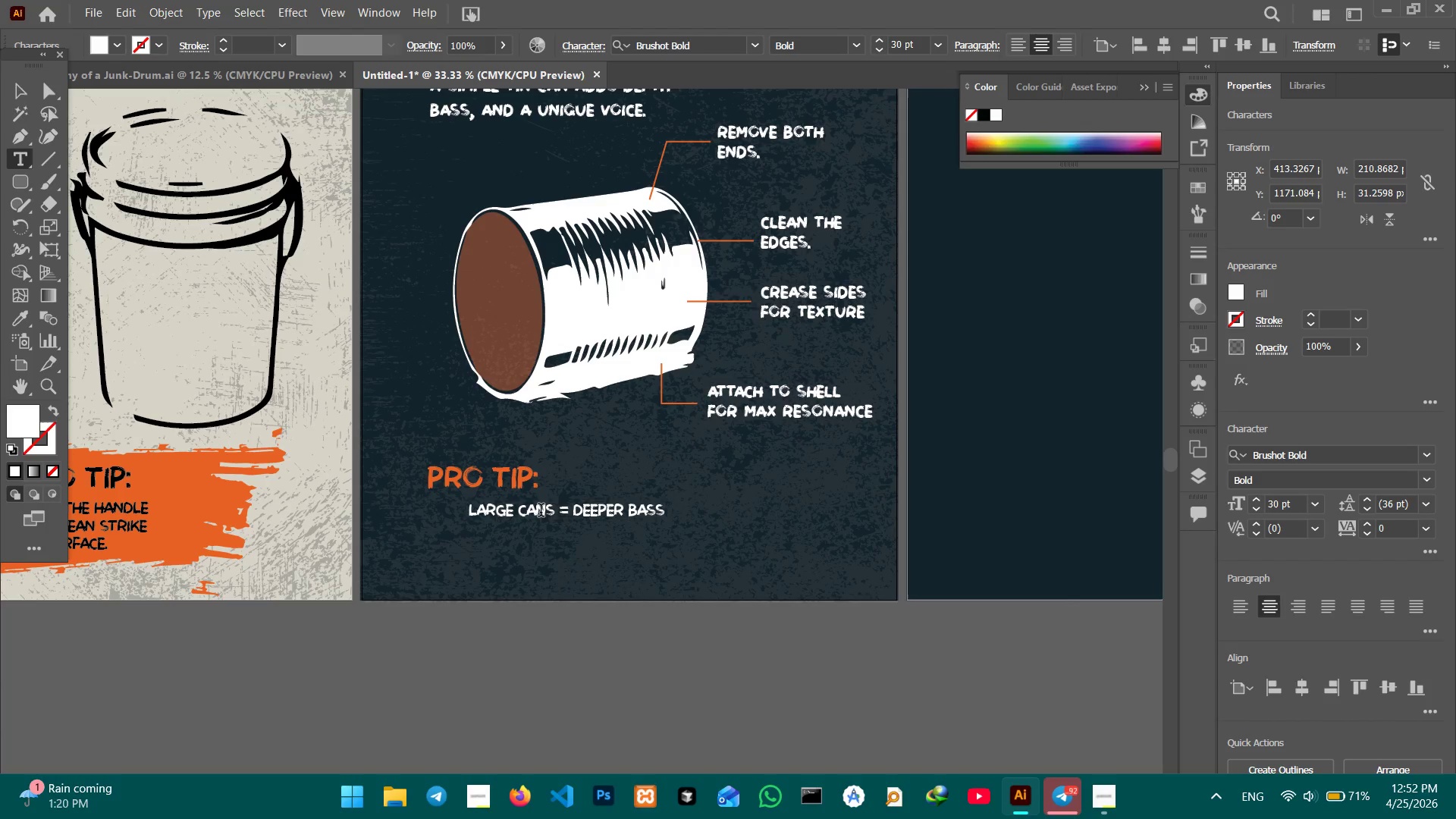 
hold_key(key=ShiftRight, duration=1.22)
 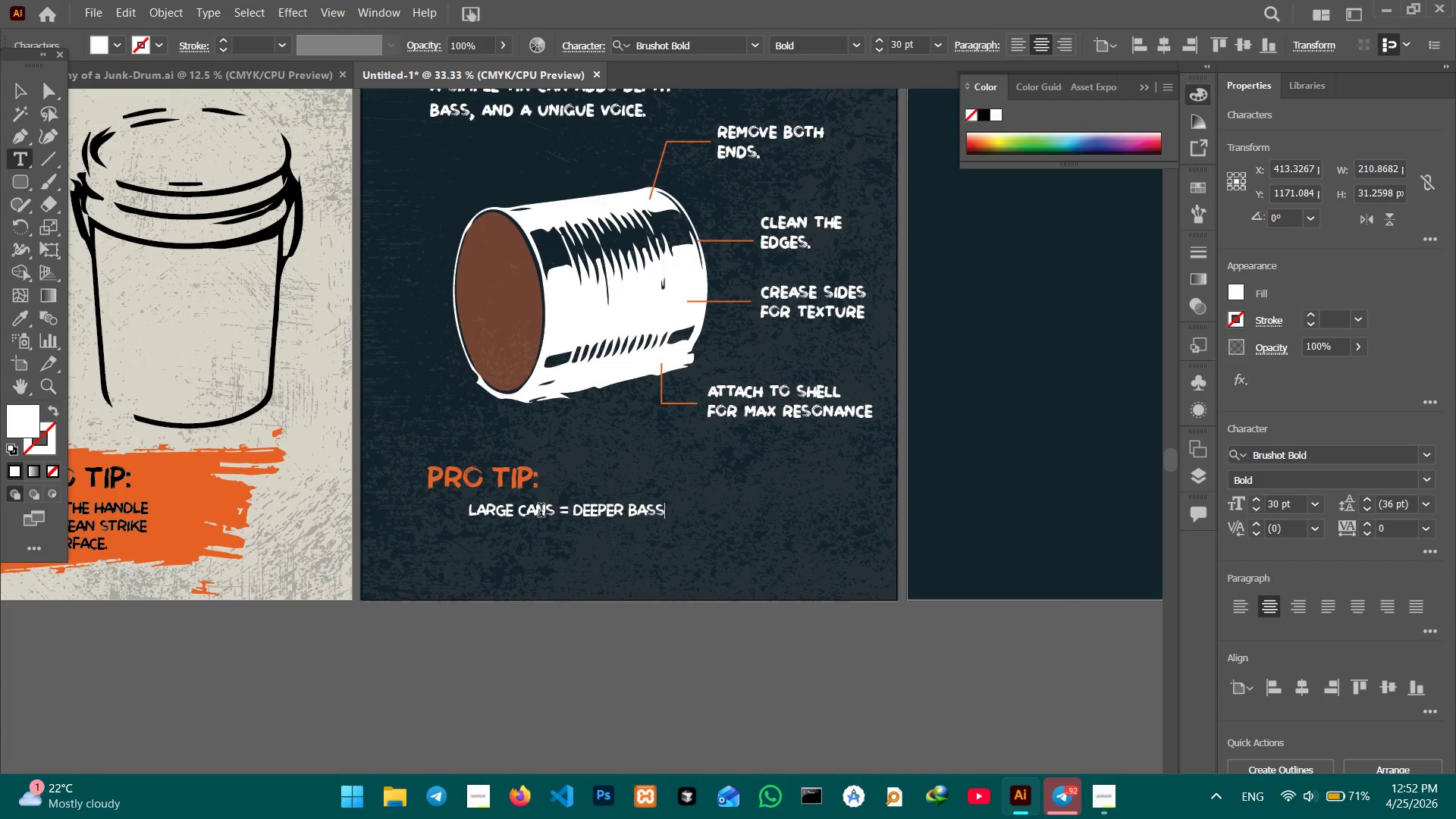 
key(Period)
 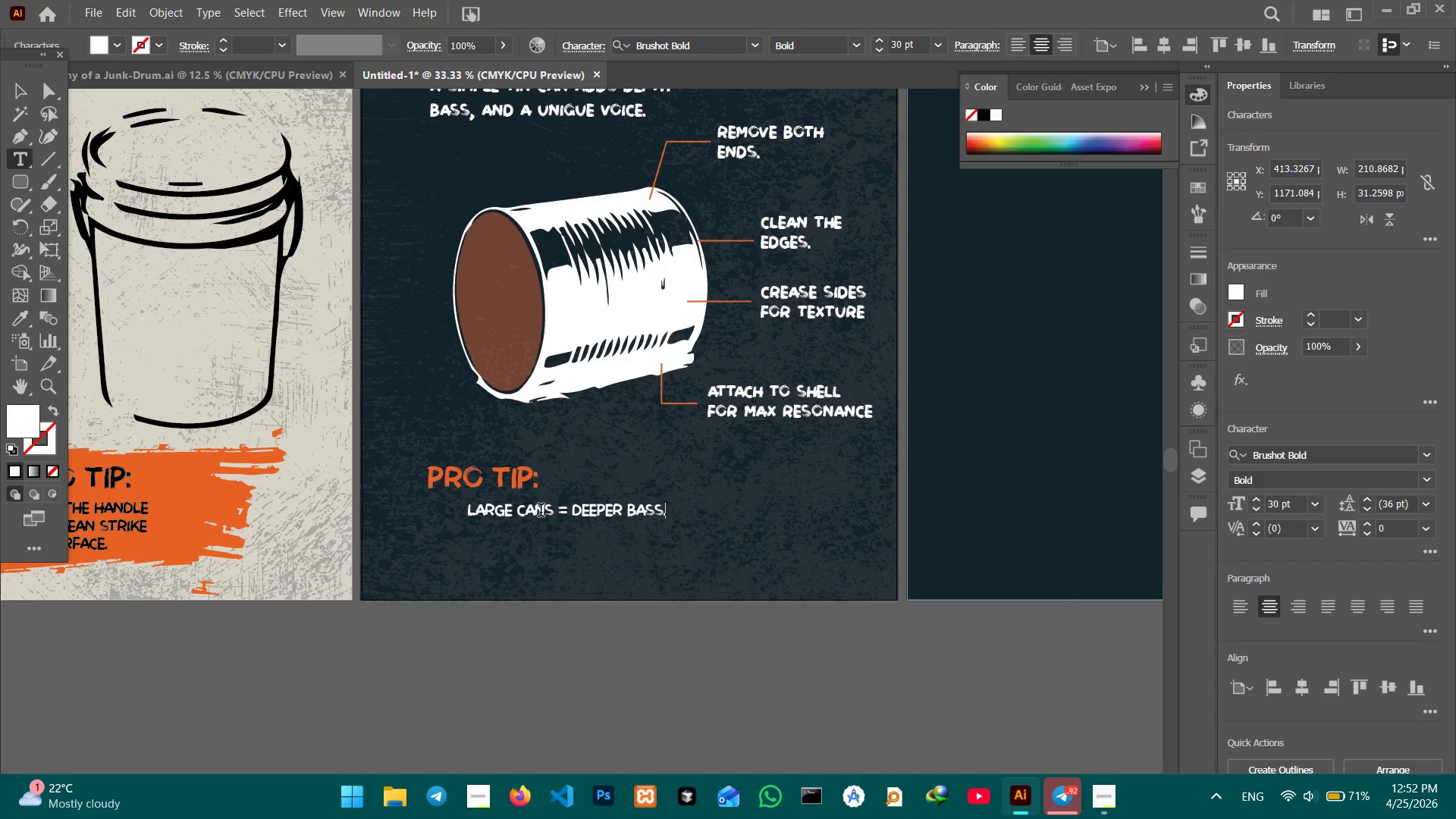 
key(Shift+Enter)
 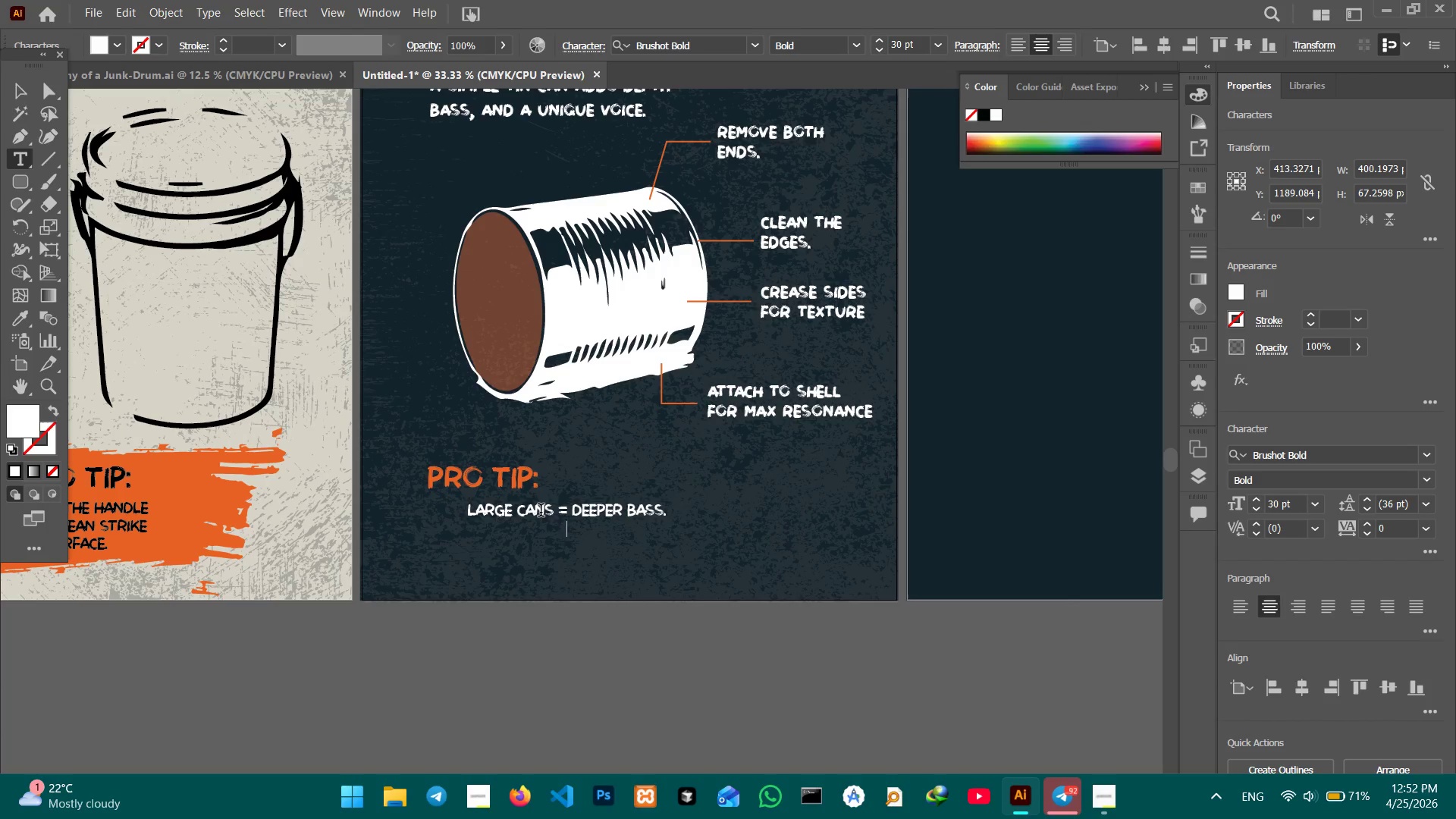 
type(EXPERIMENT TO FIND YOUR SOUNS)
key(Backspace)
type(D.)
 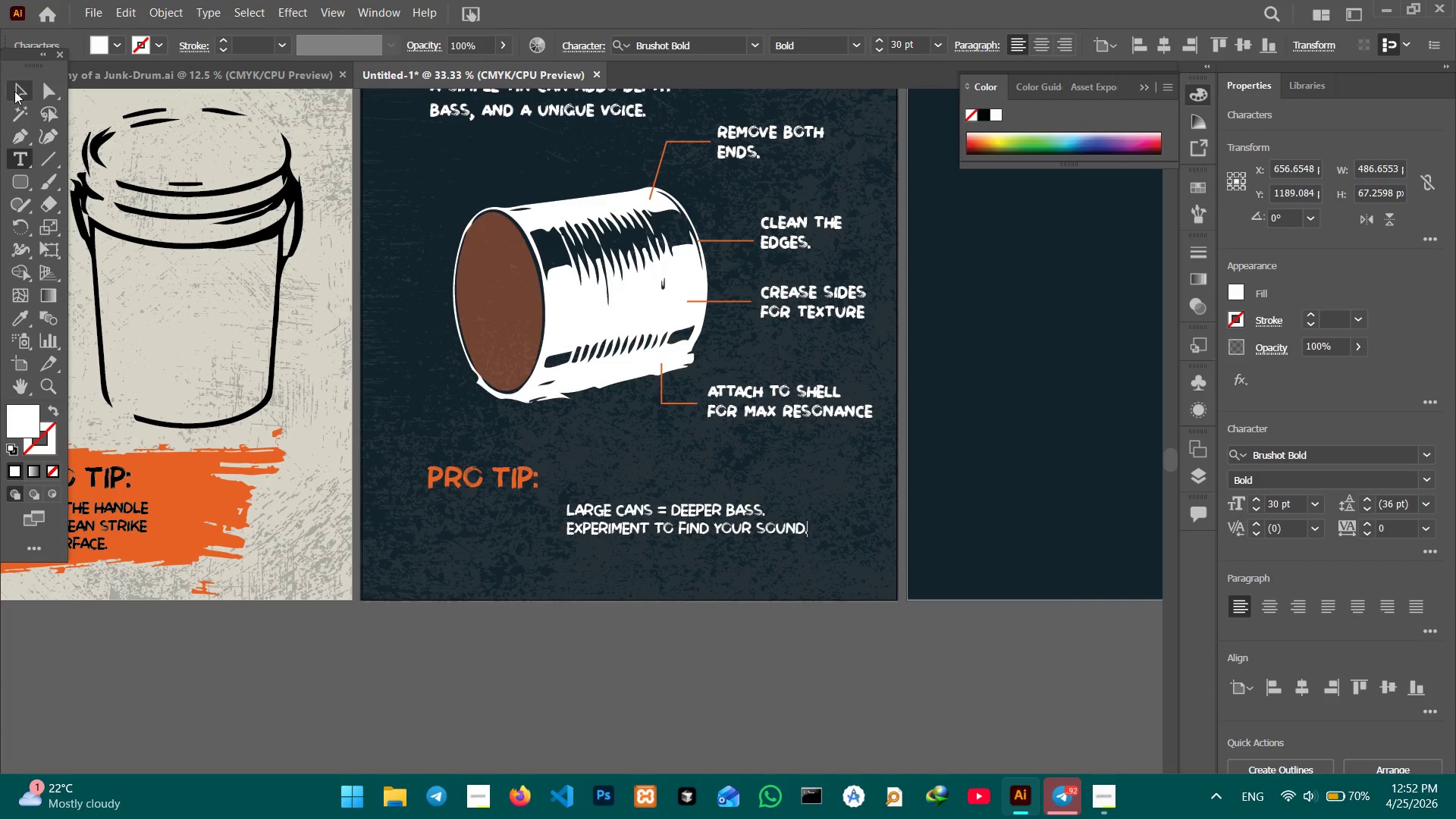 
wait(5.89)
 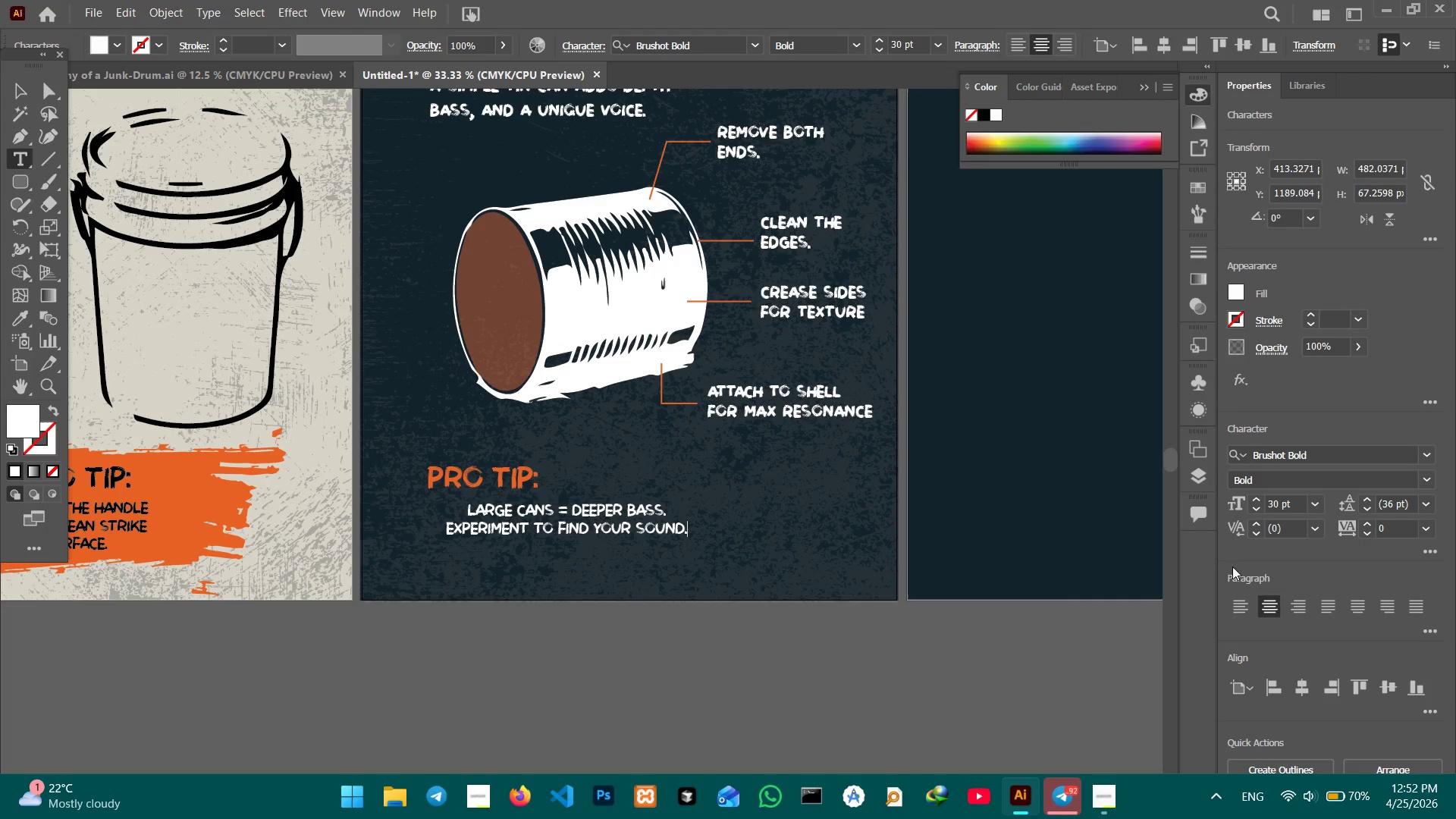 
left_click([689, 531])
 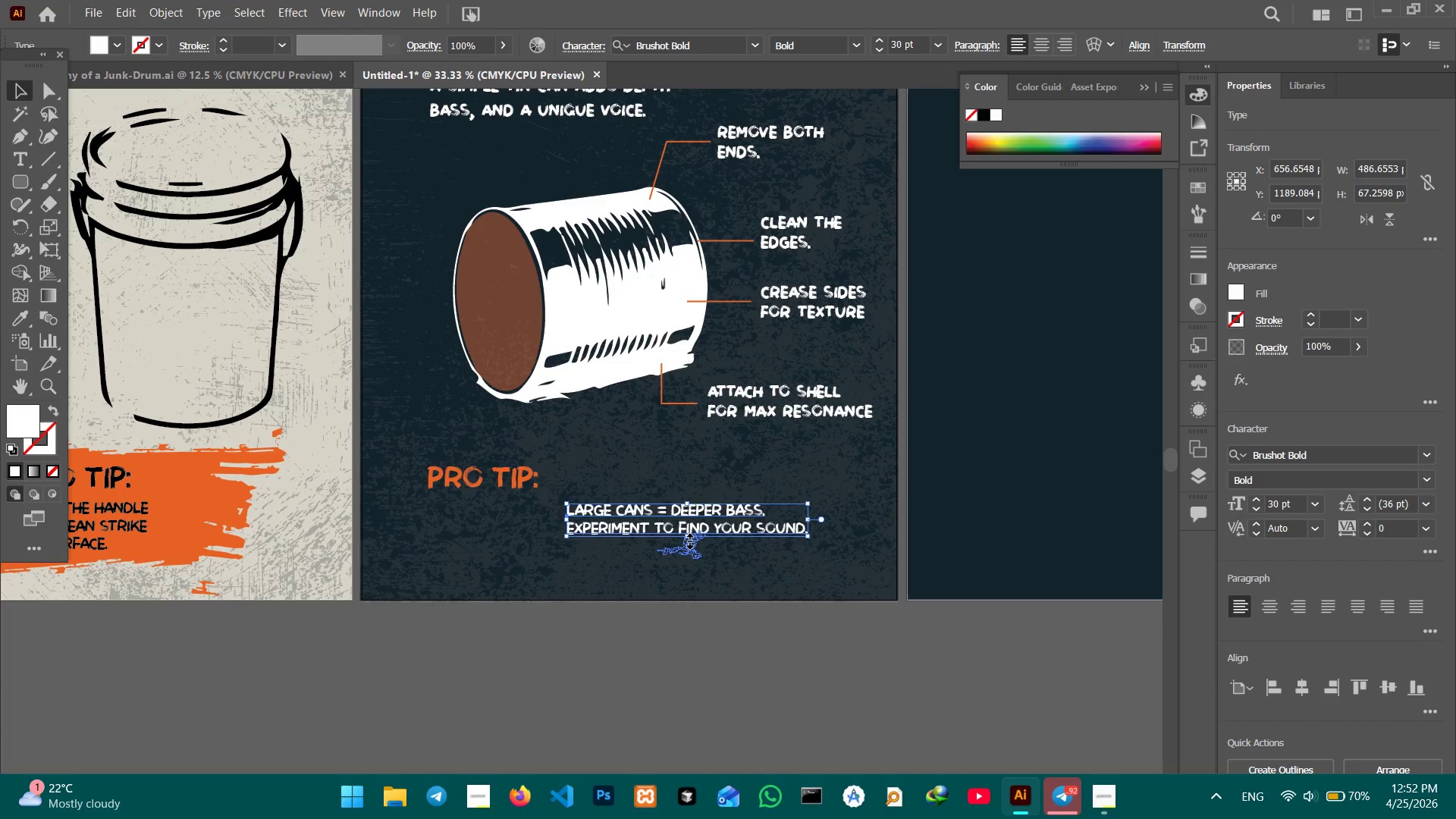 
left_click_drag(start_coordinate=[688, 539], to_coordinate=[688, 545])
 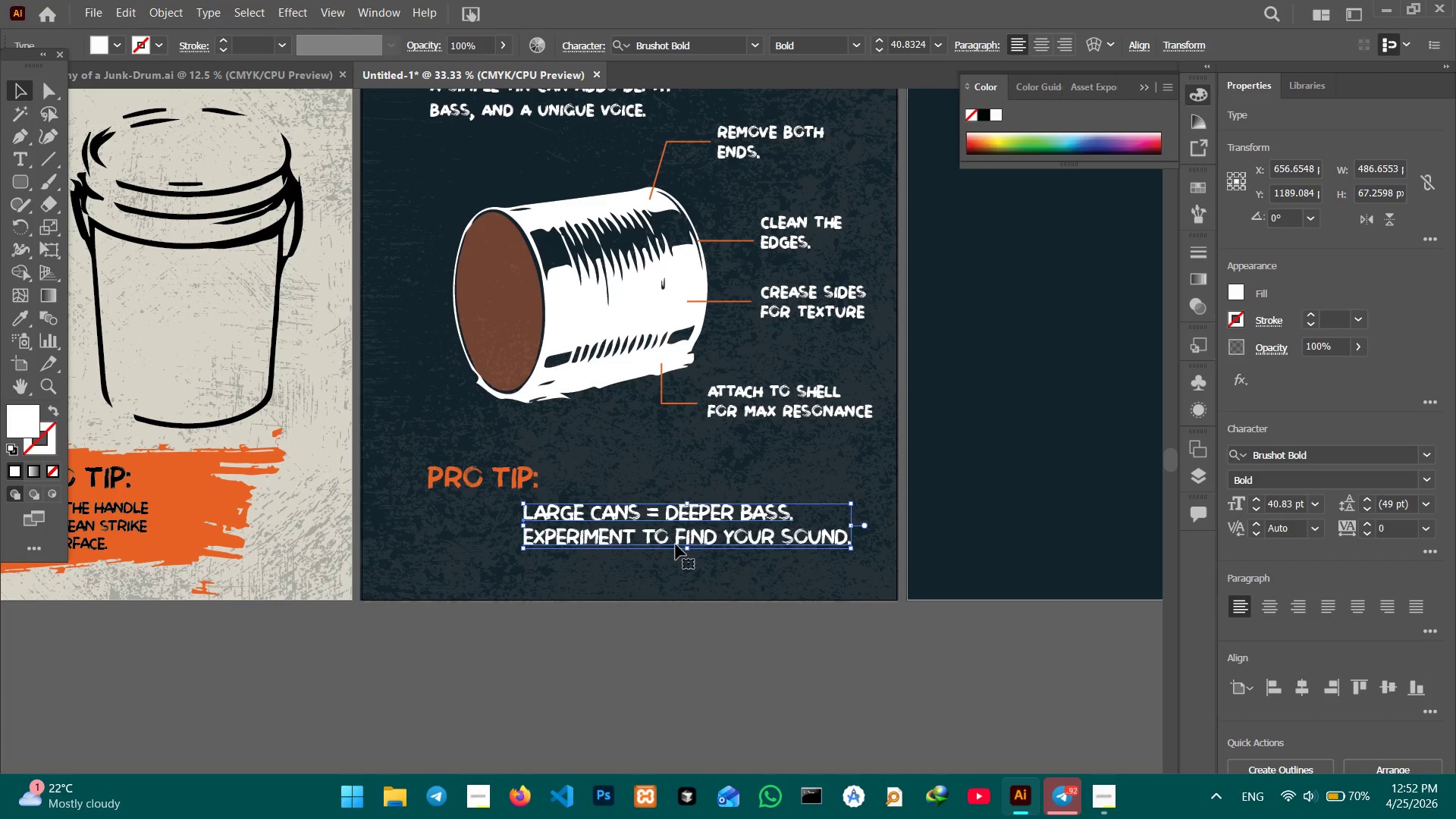 
hold_key(key=ShiftLeft, duration=1.58)
 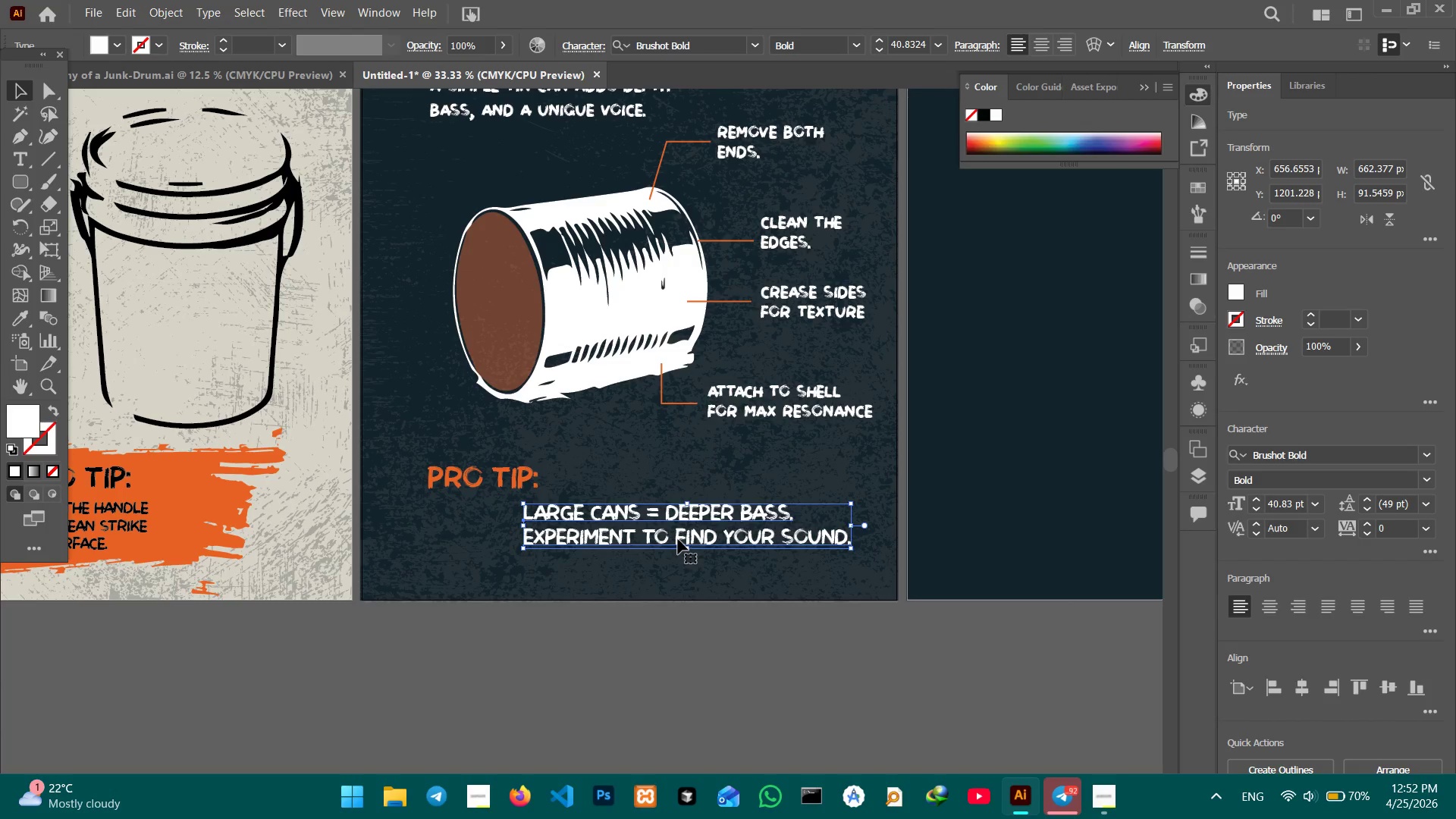 
left_click_drag(start_coordinate=[678, 539], to_coordinate=[662, 536])
 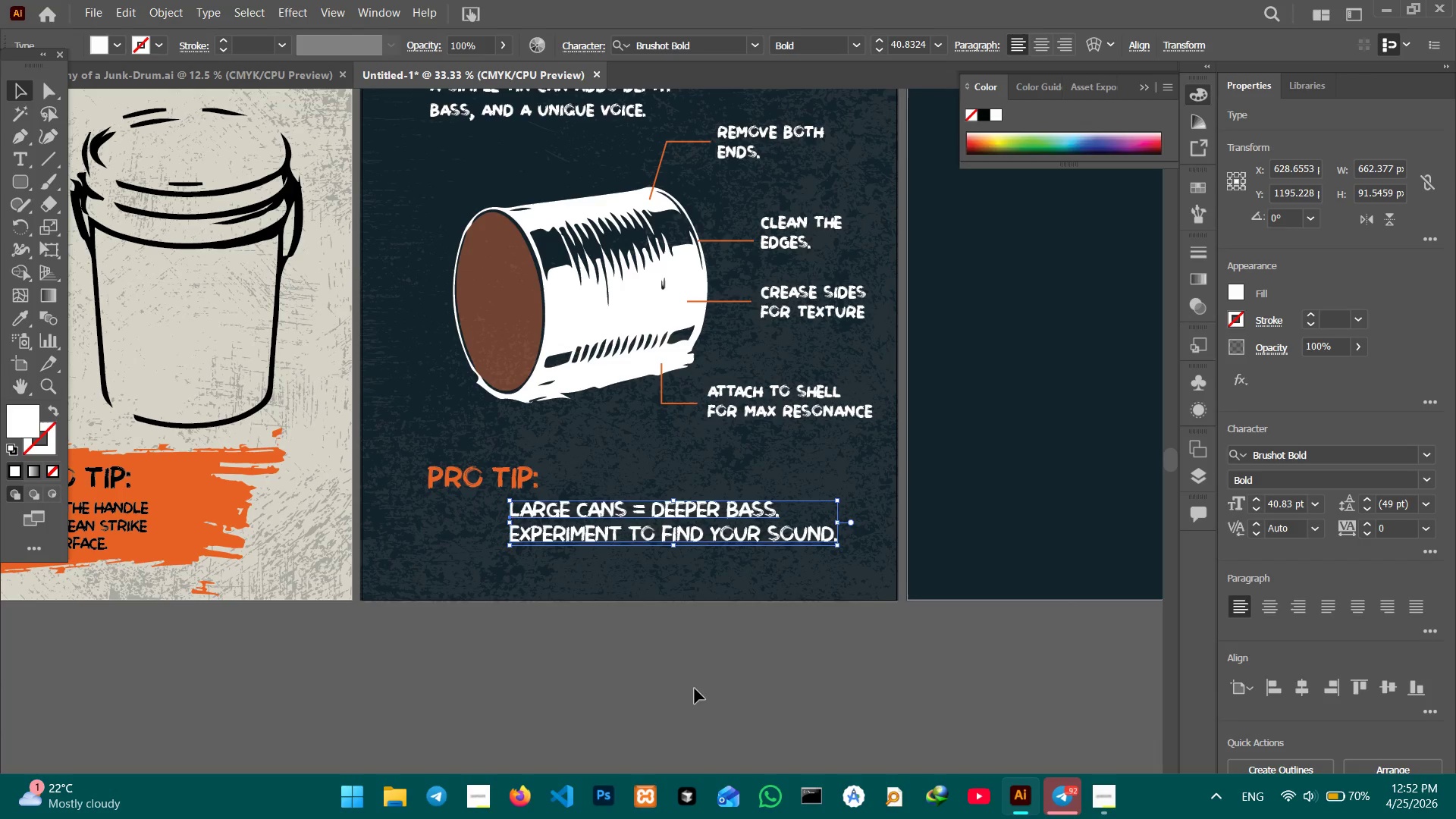 
left_click([697, 695])
 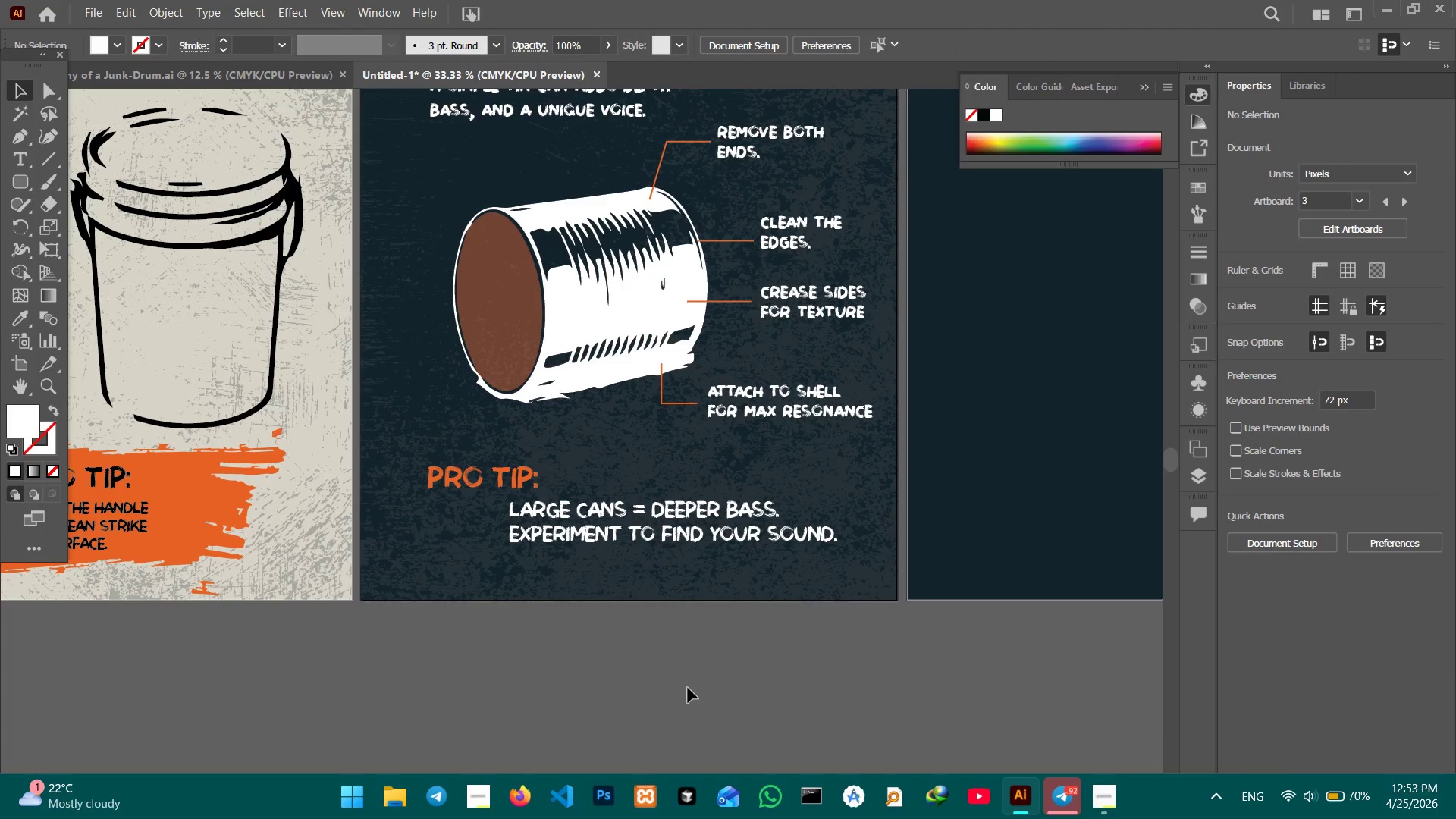 
wait(7.41)
 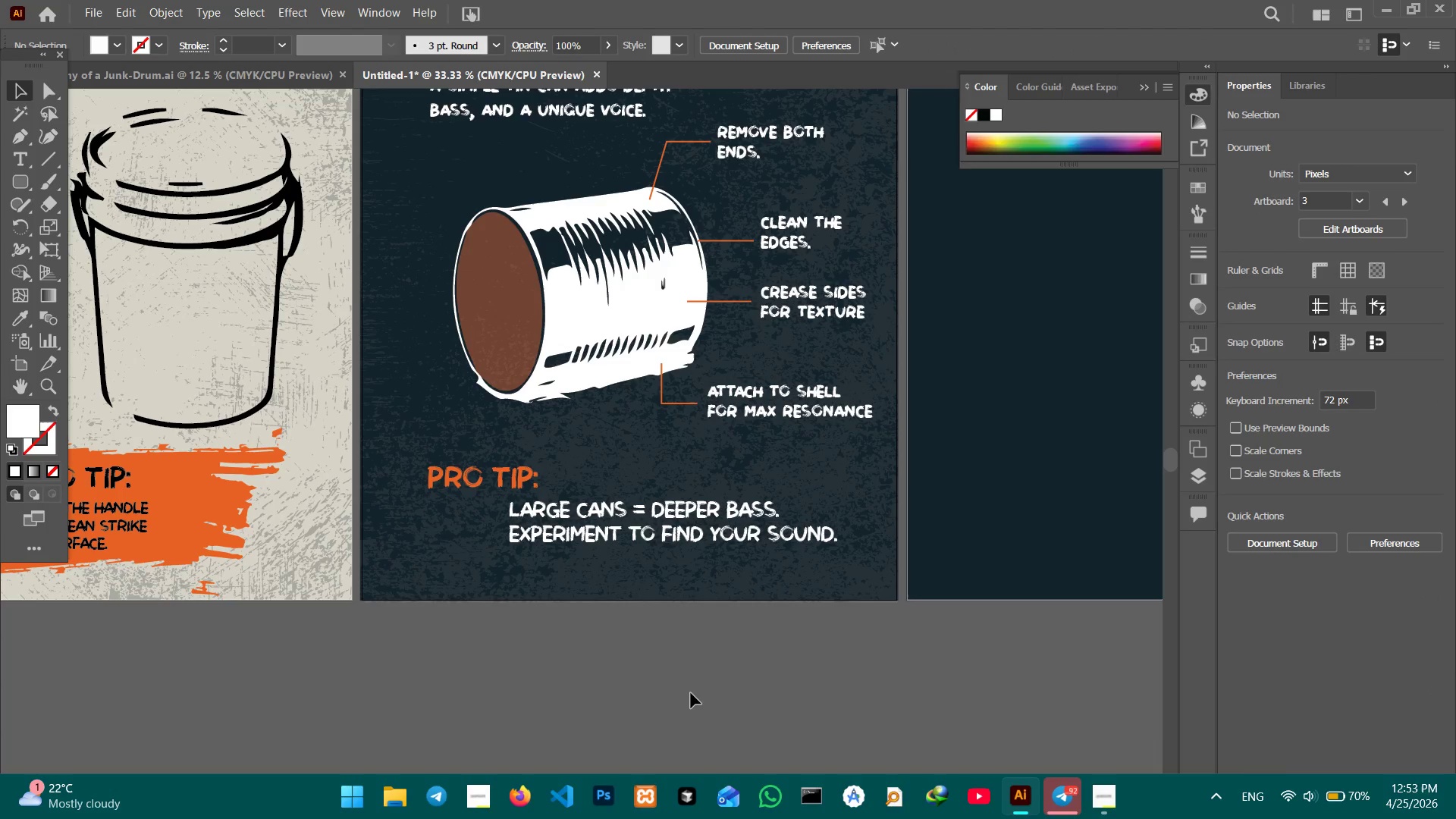 
key(Control+Minus)
 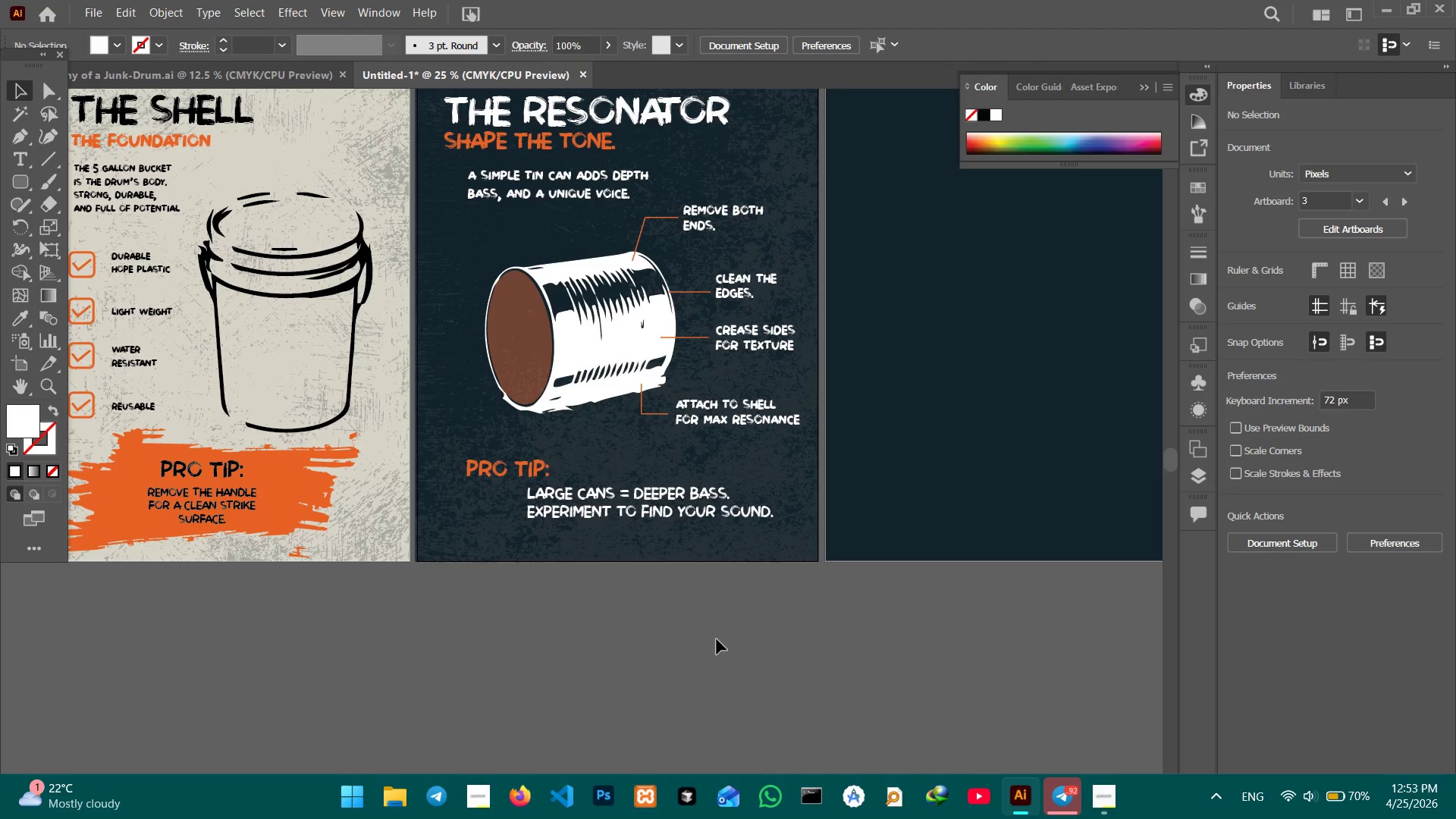 
hold_key(key=Space, duration=1.16)
 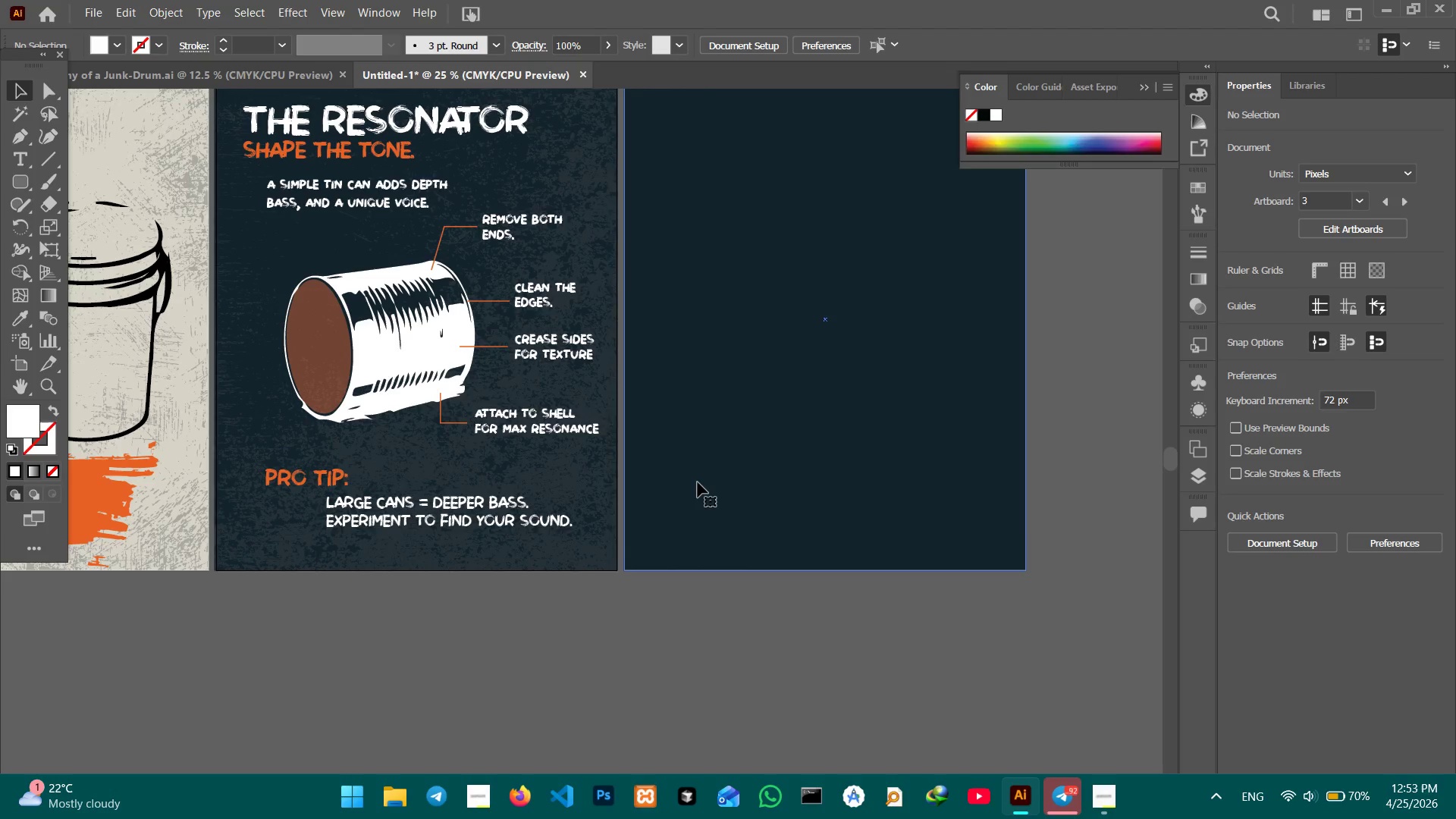 
left_click_drag(start_coordinate=[824, 699], to_coordinate=[623, 708])
 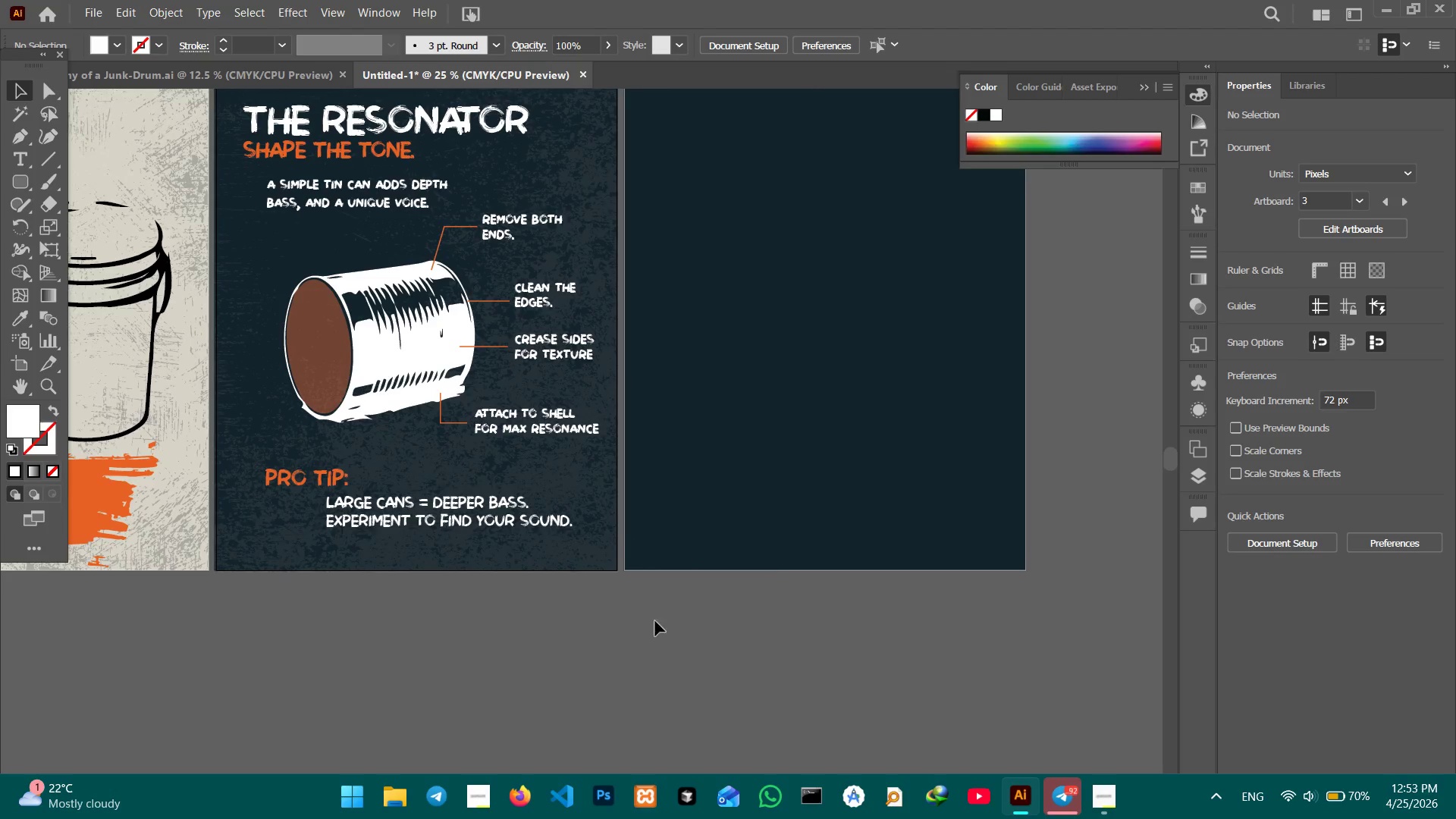 
hold_key(key=Space, duration=3.23)
 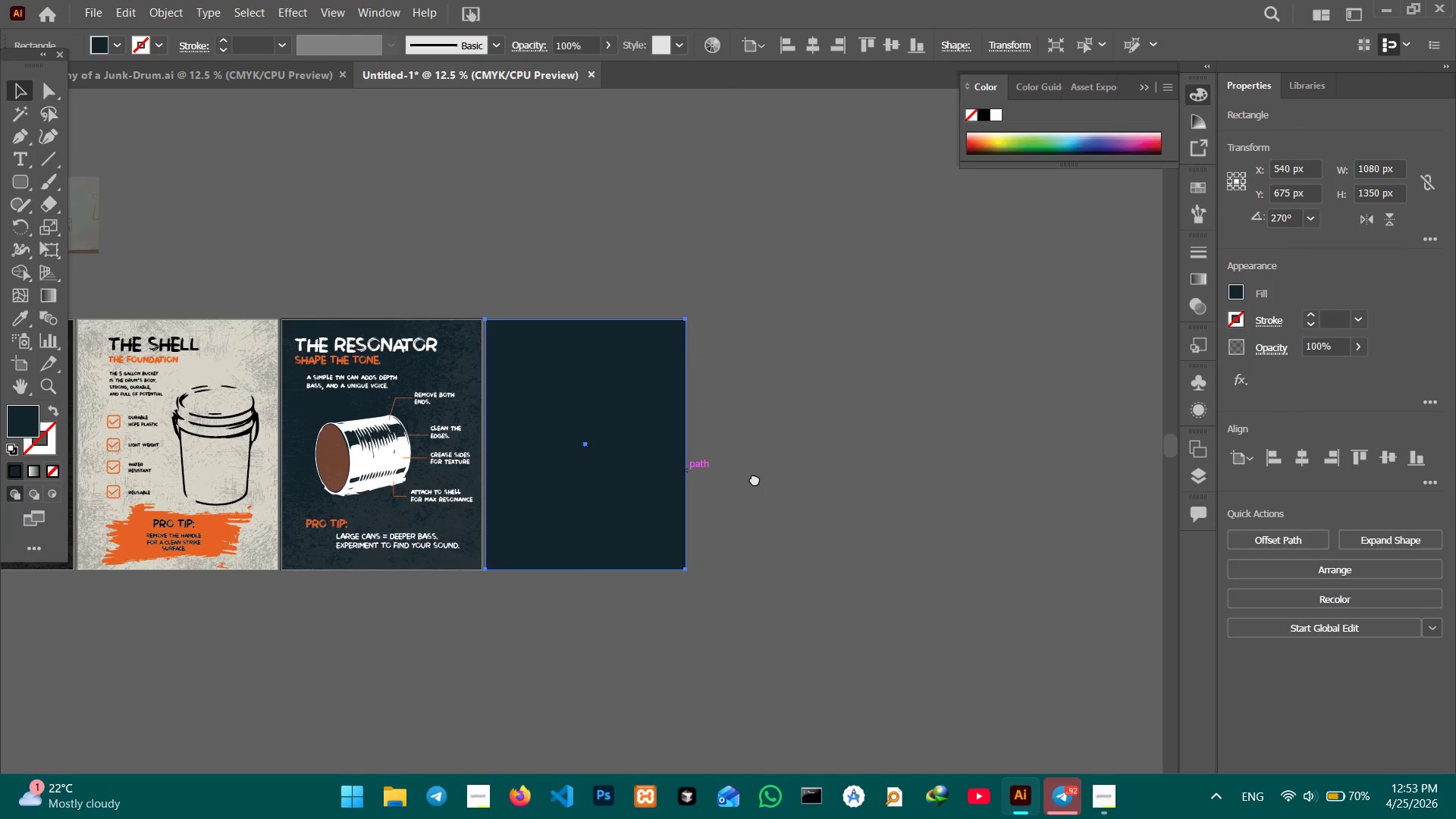 
left_click([698, 482])
 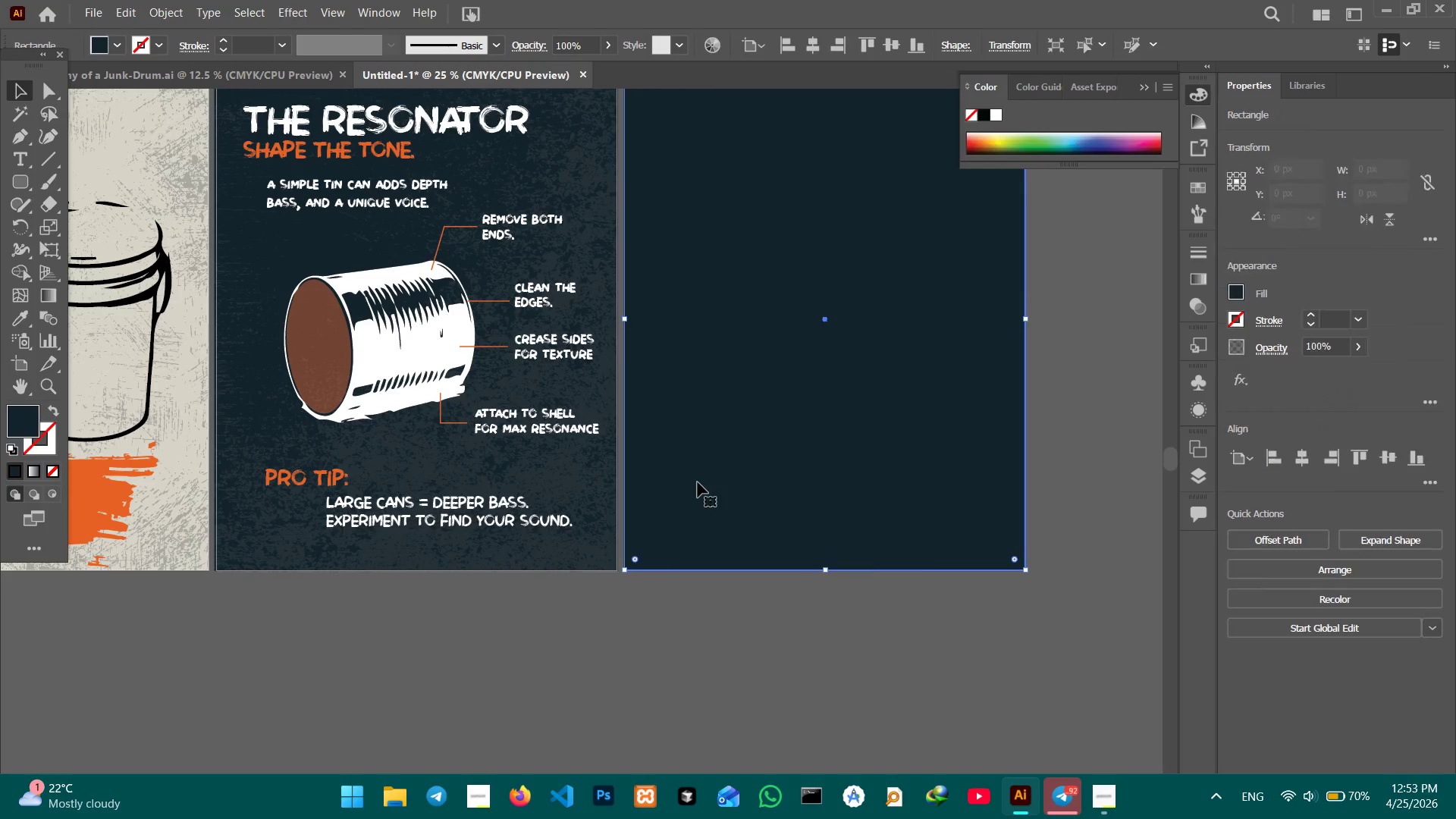 
key(Control+Minus)
 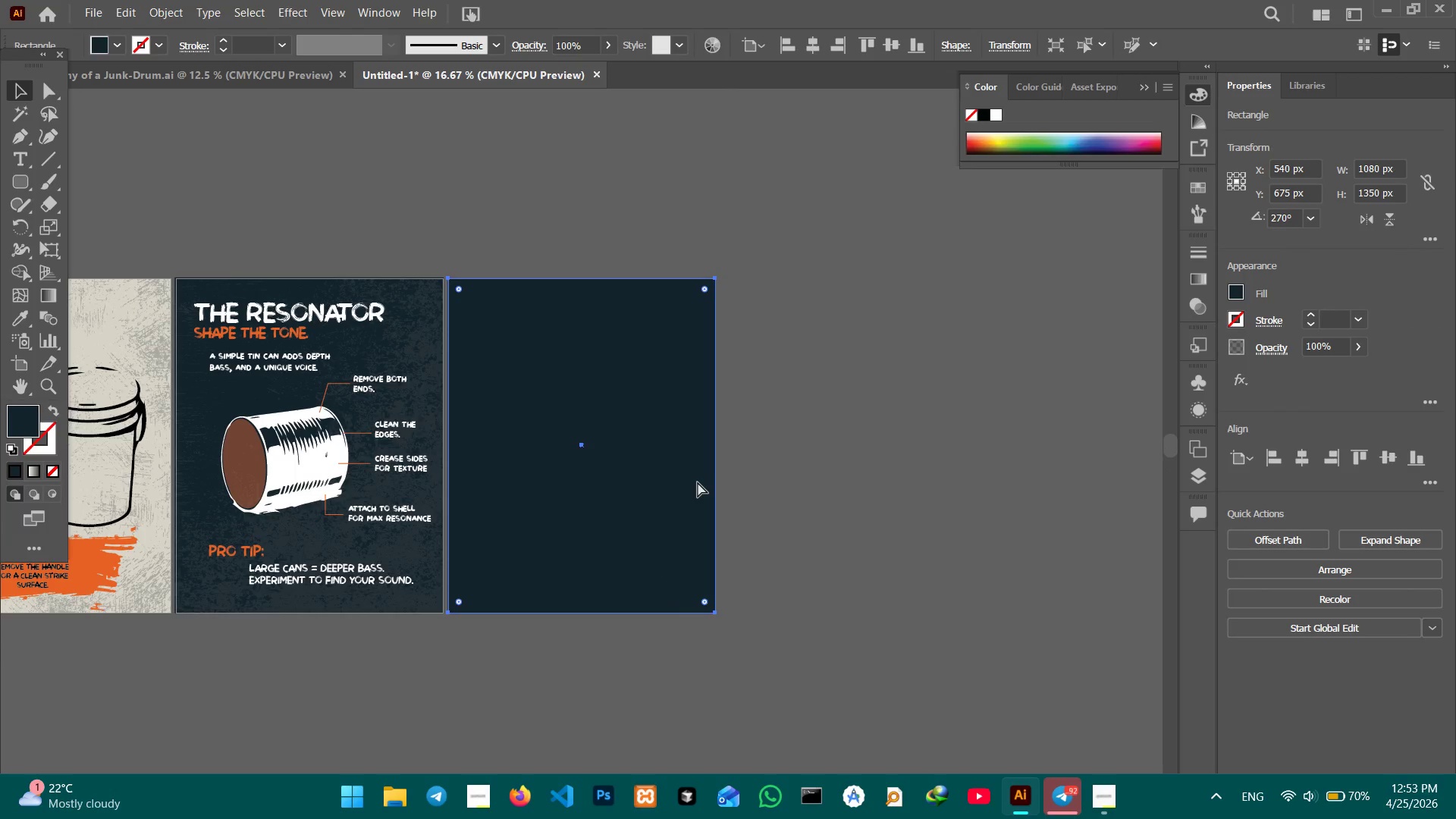 
key(Control+Minus)
 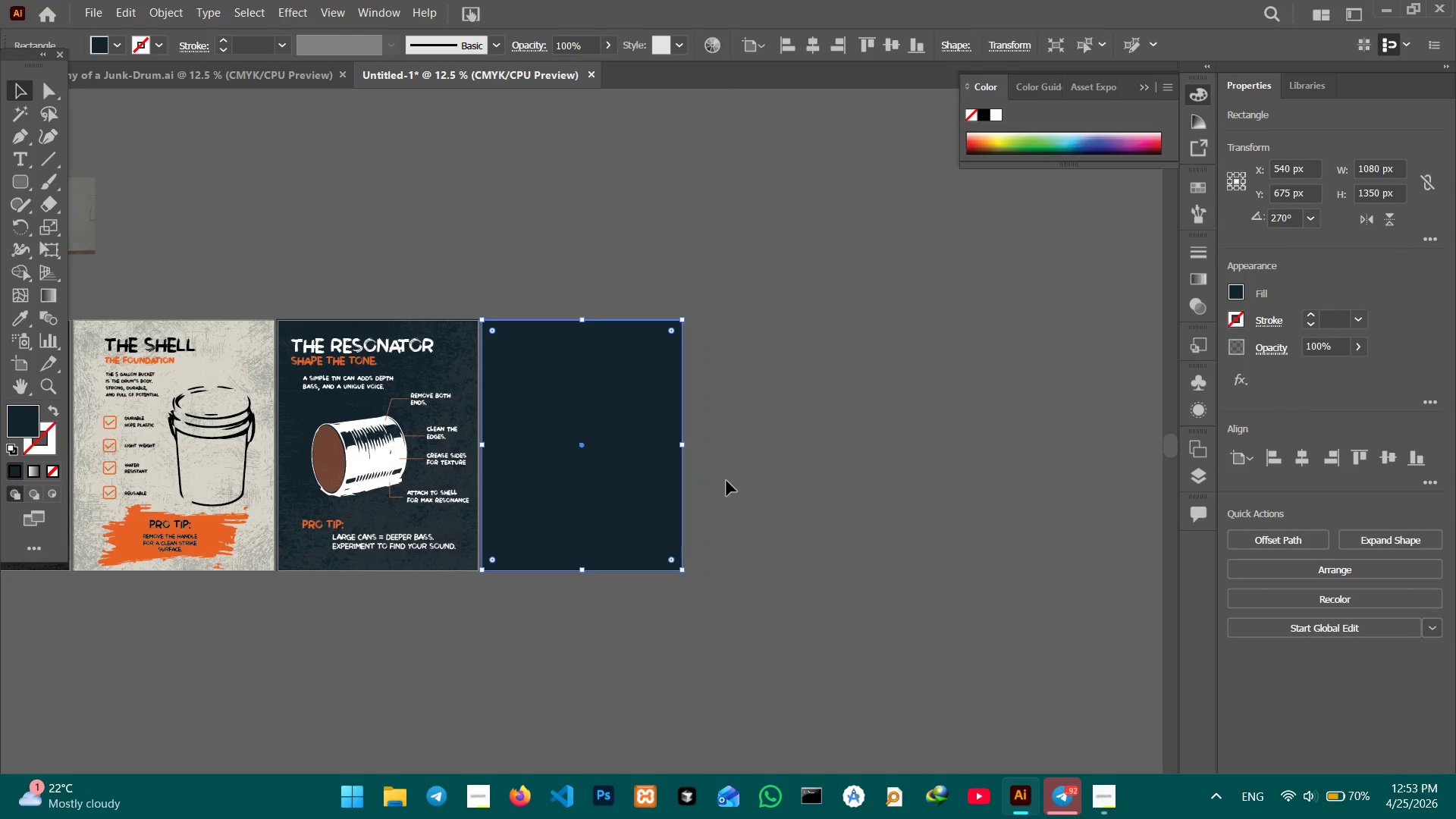 
hold_key(key=Space, duration=1.5)
 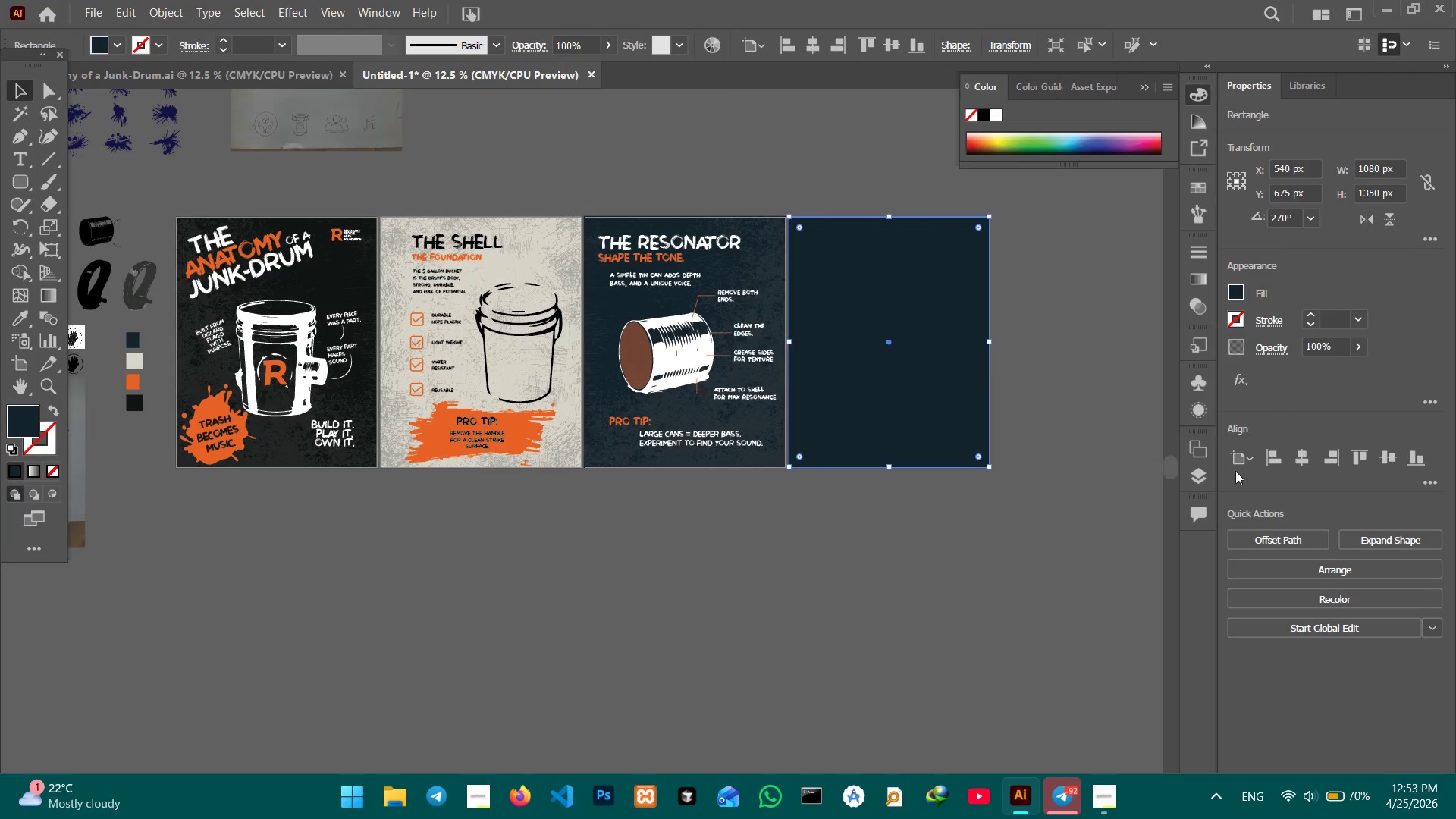 
left_click_drag(start_coordinate=[507, 569], to_coordinate=[814, 466])
 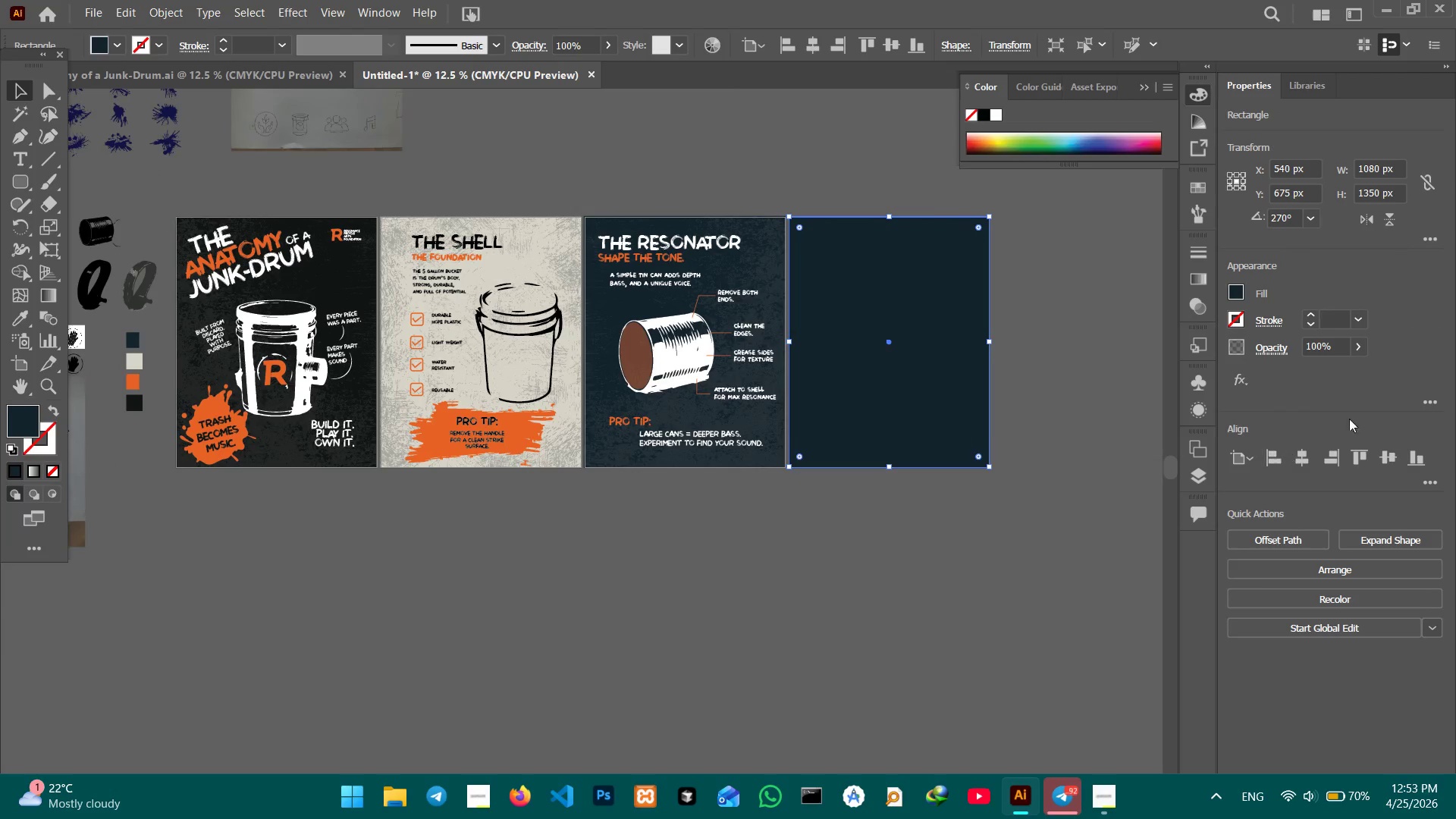 
key(Space)
 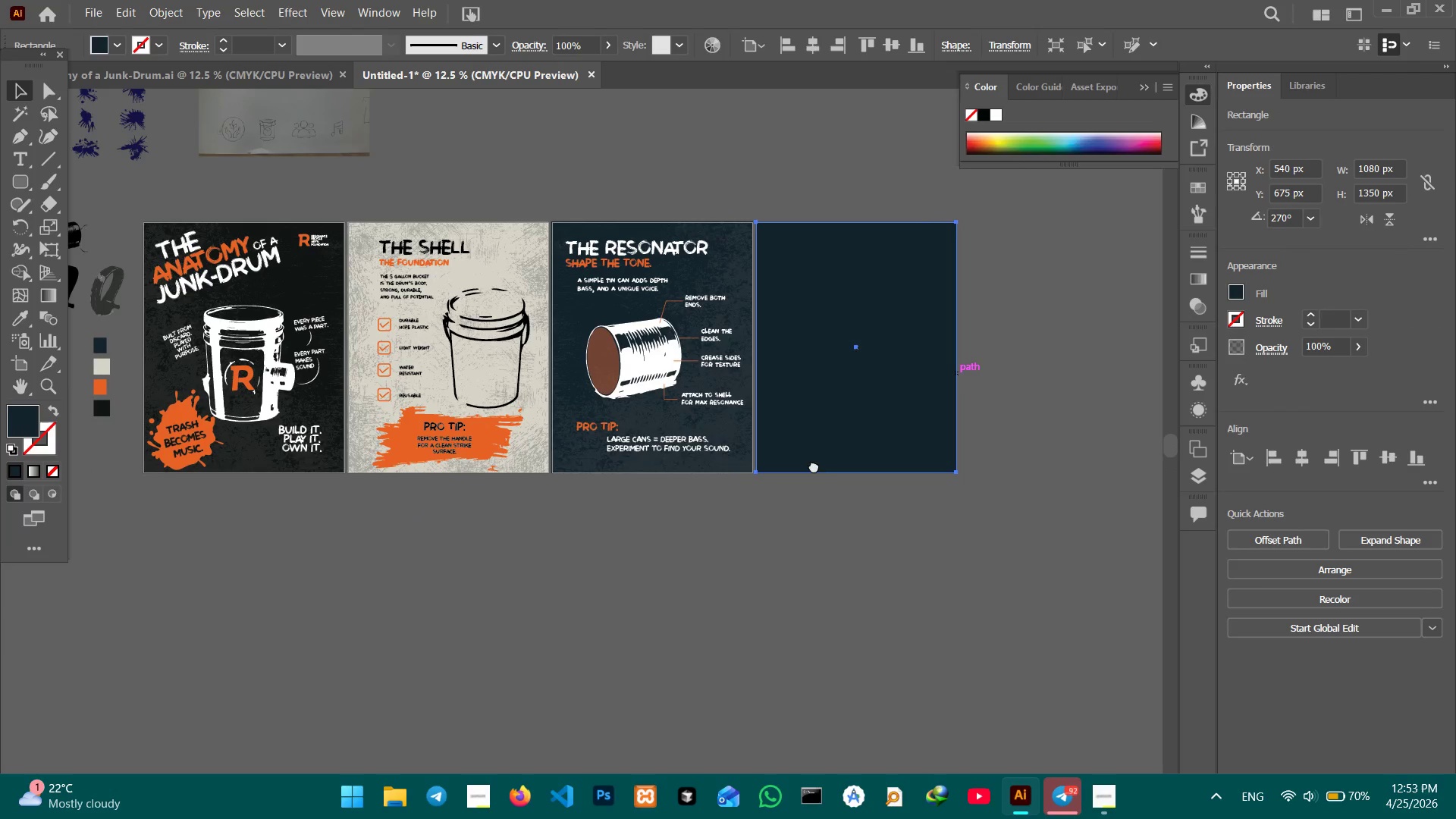 
key(Space)
 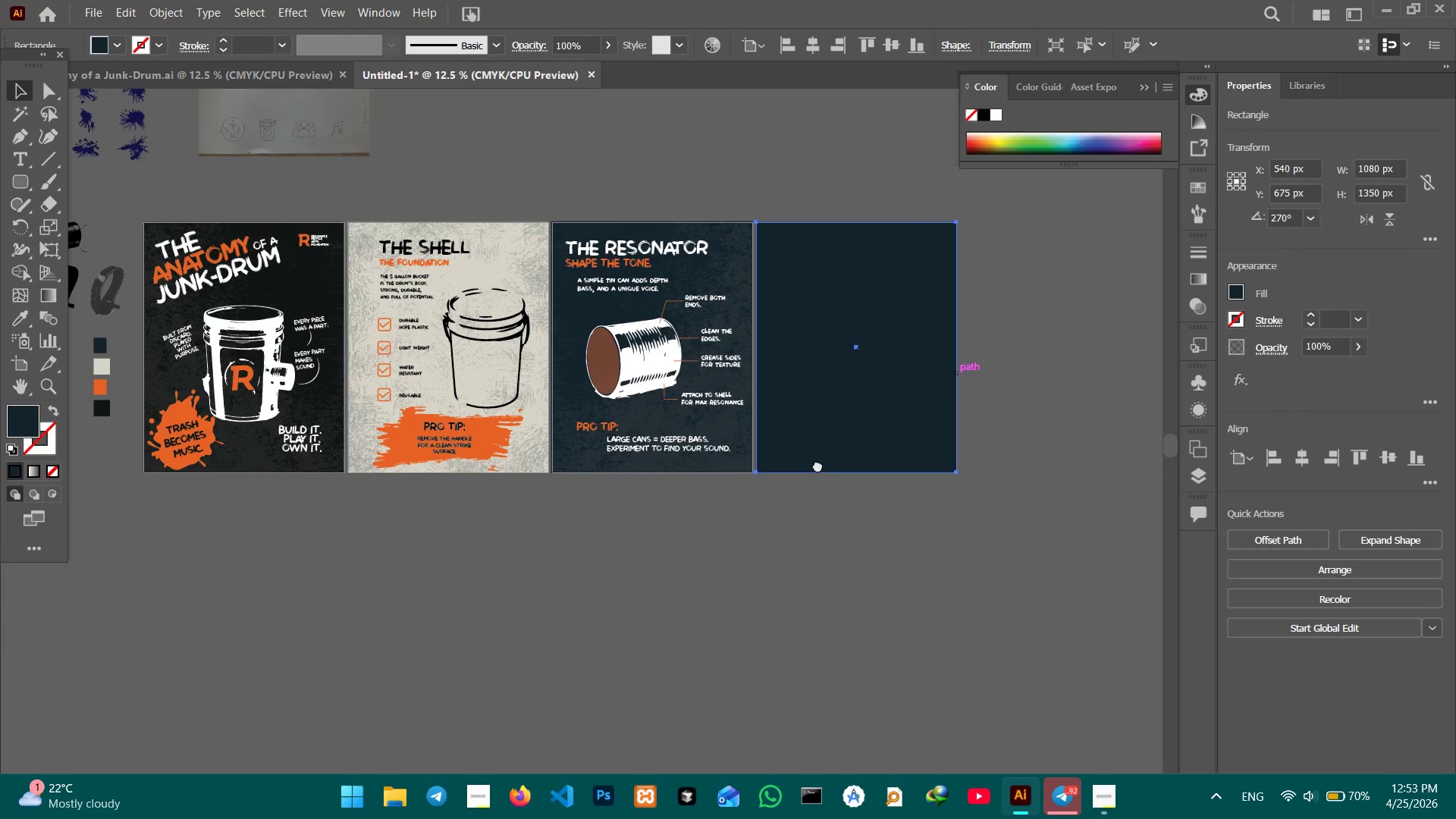 
key(Space)
 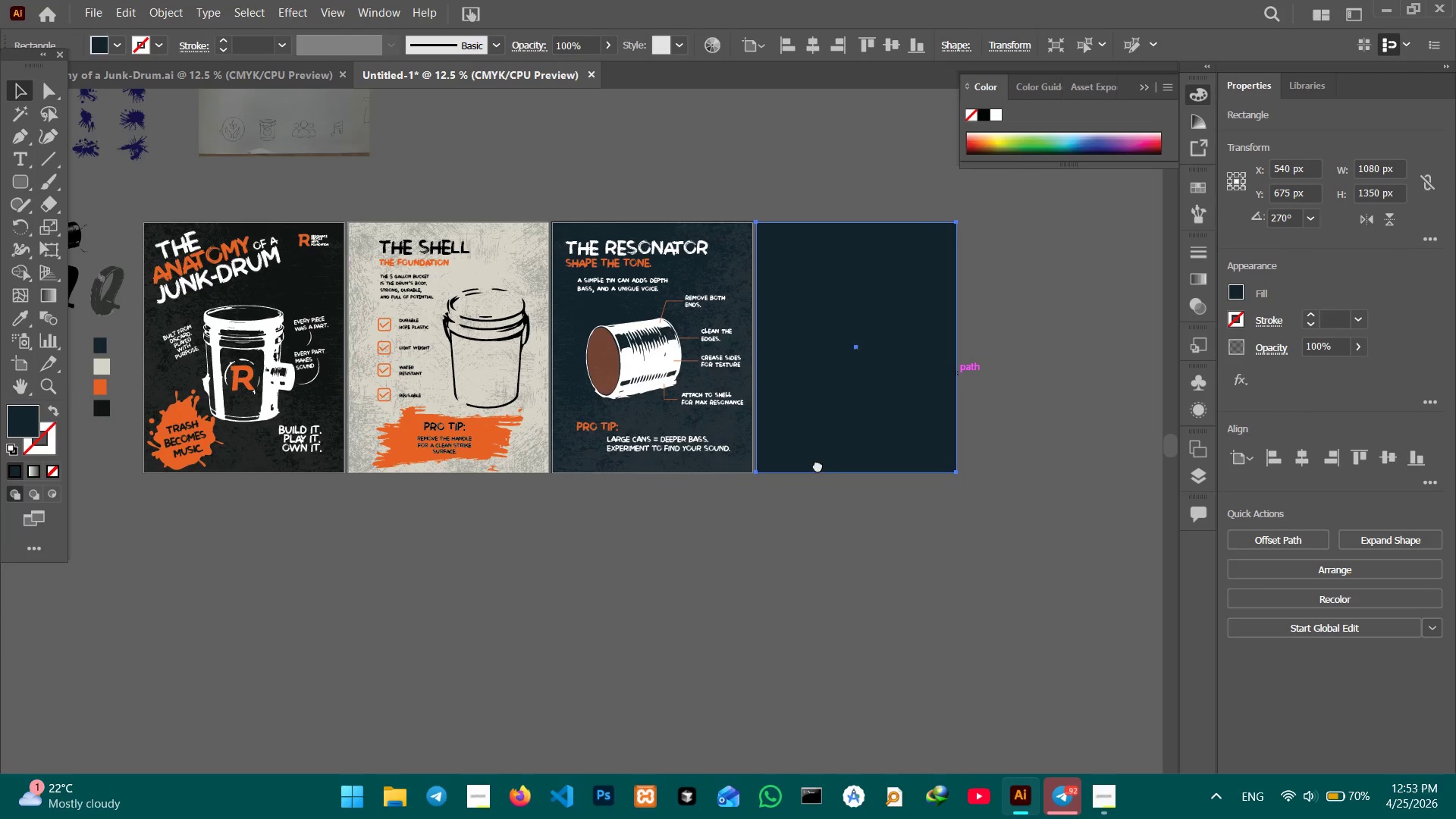 
key(Space)
 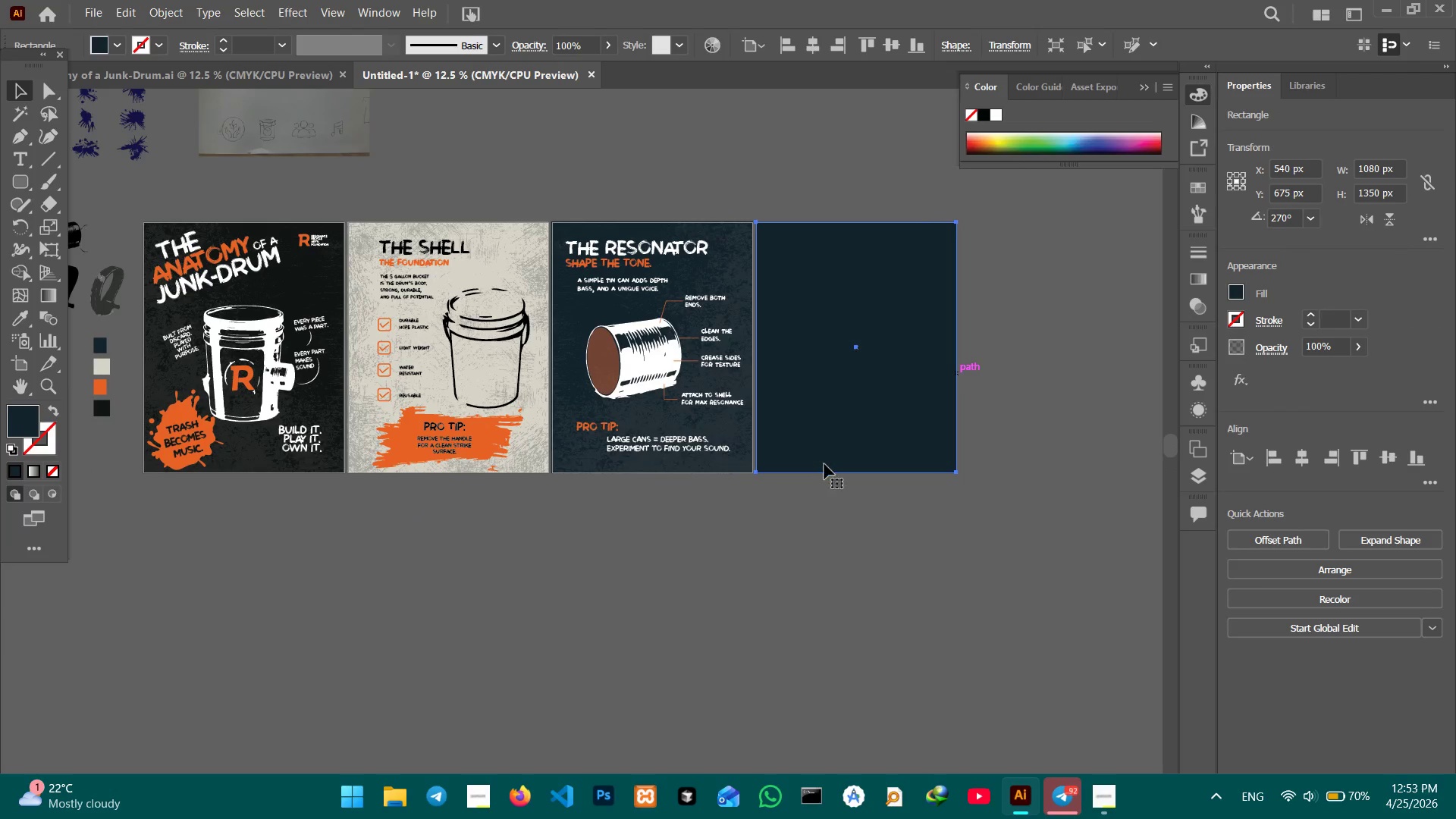 
key(Space)
 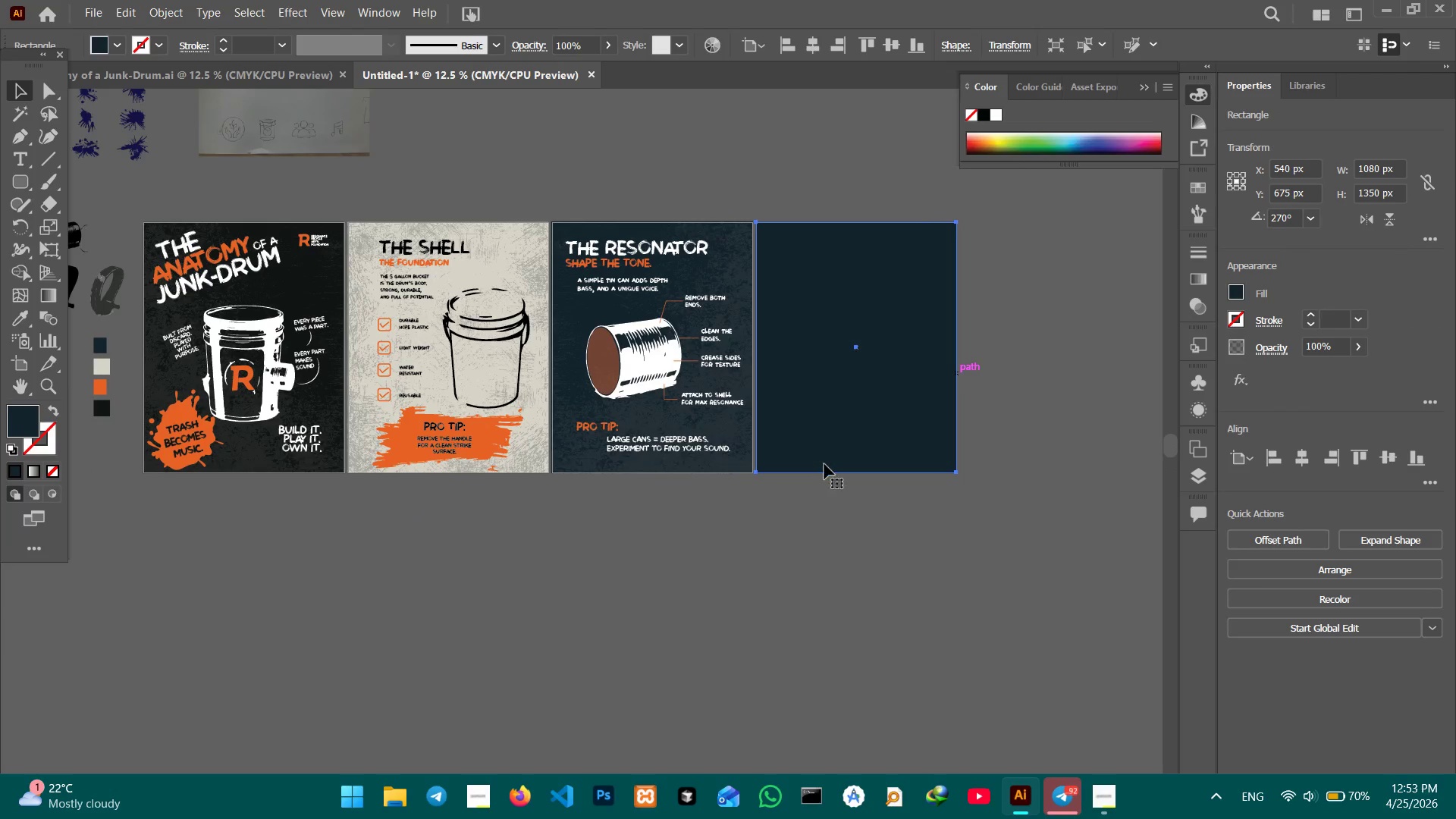 
key(Space)
 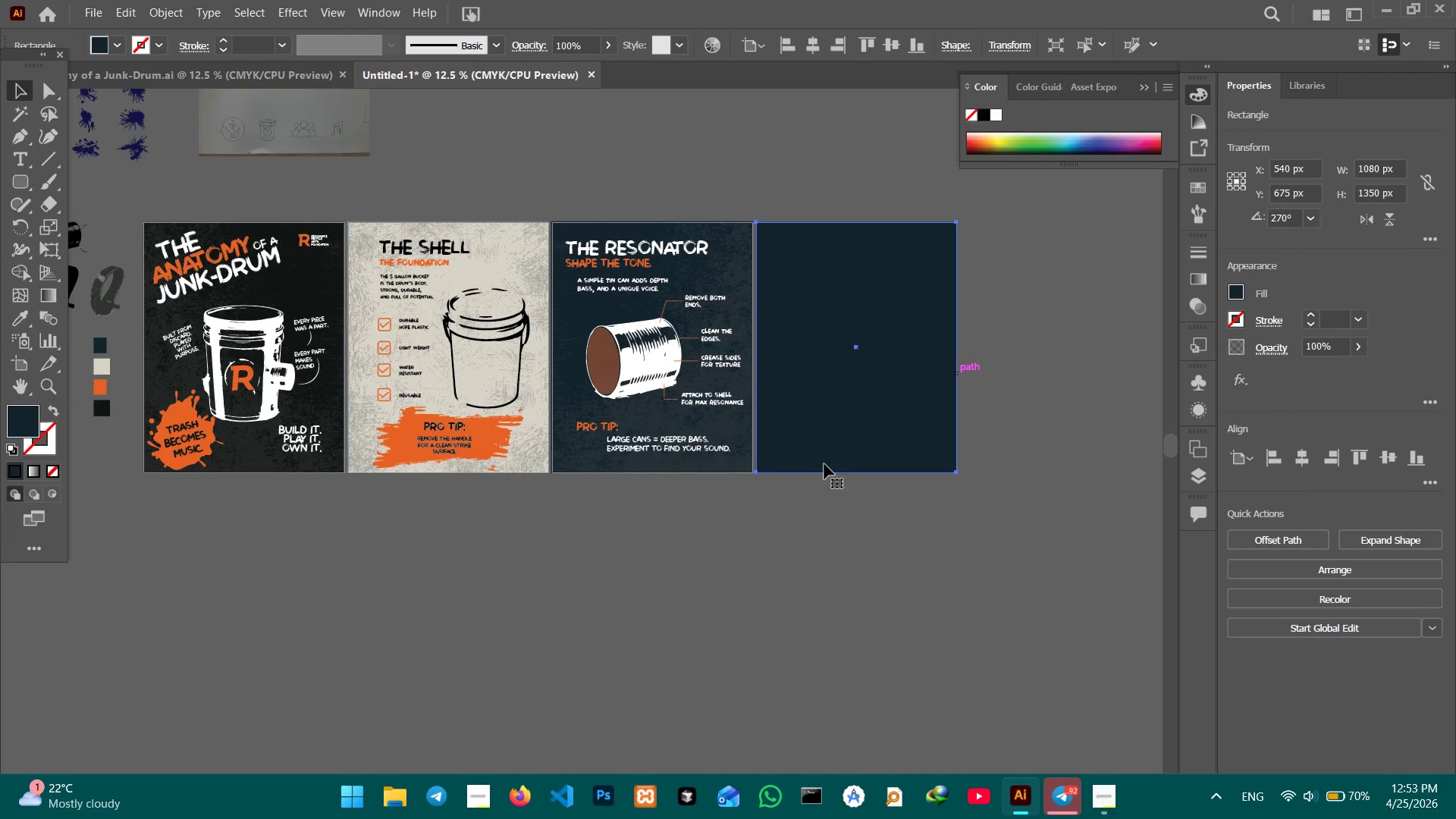 
key(Space)
 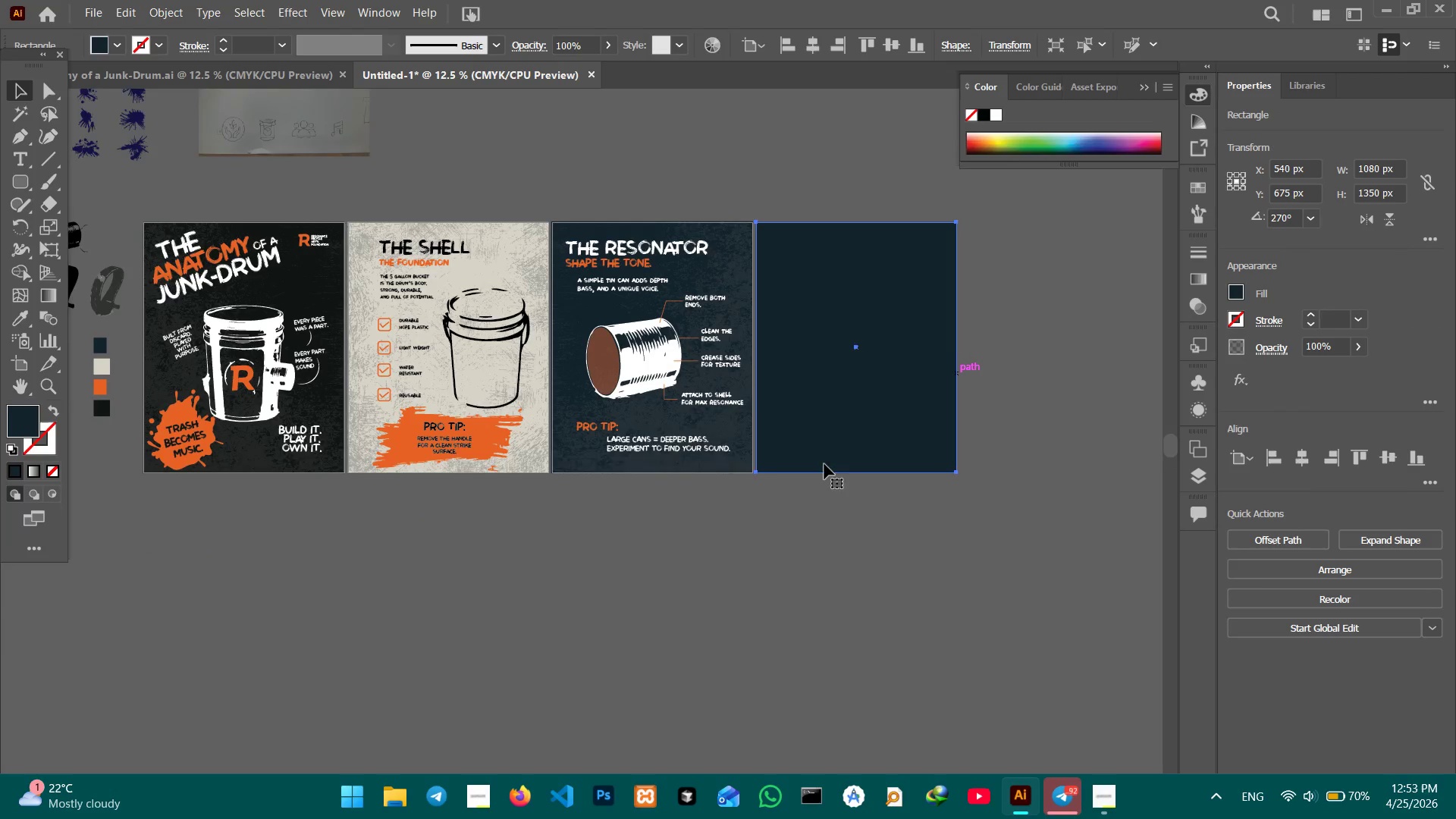 
key(Space)
 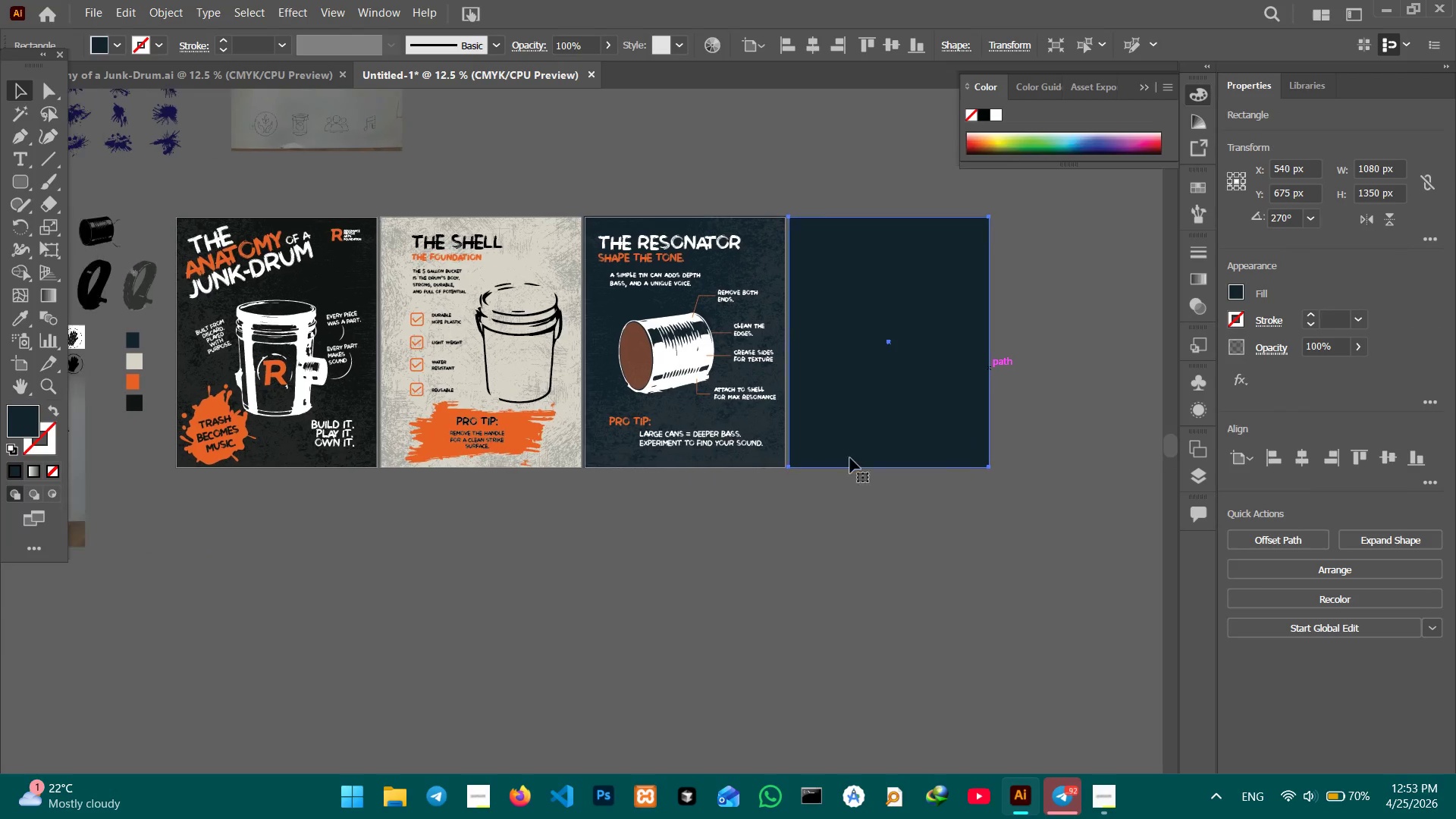 
key(Space)
 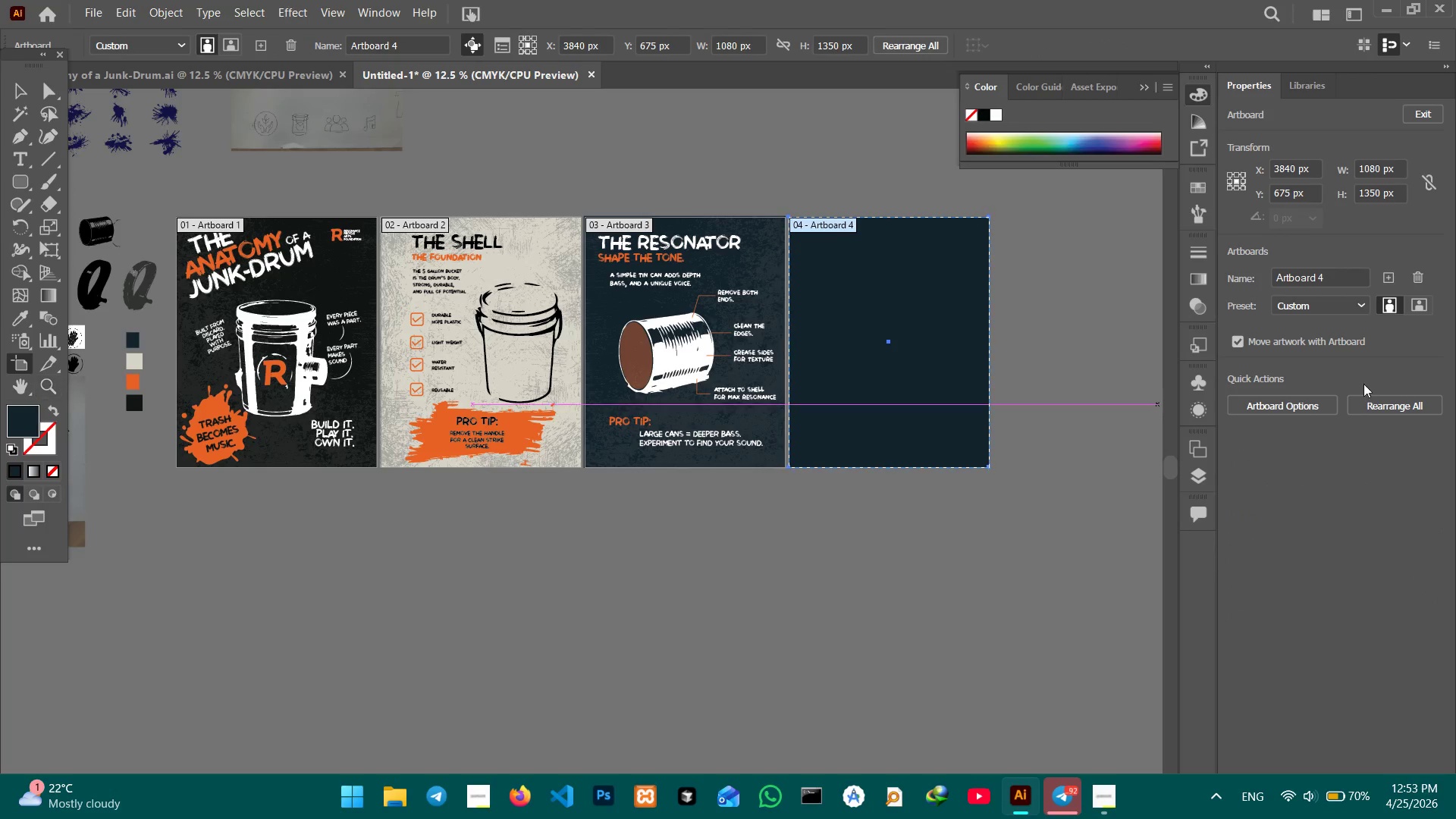 
left_click([1391, 282])
 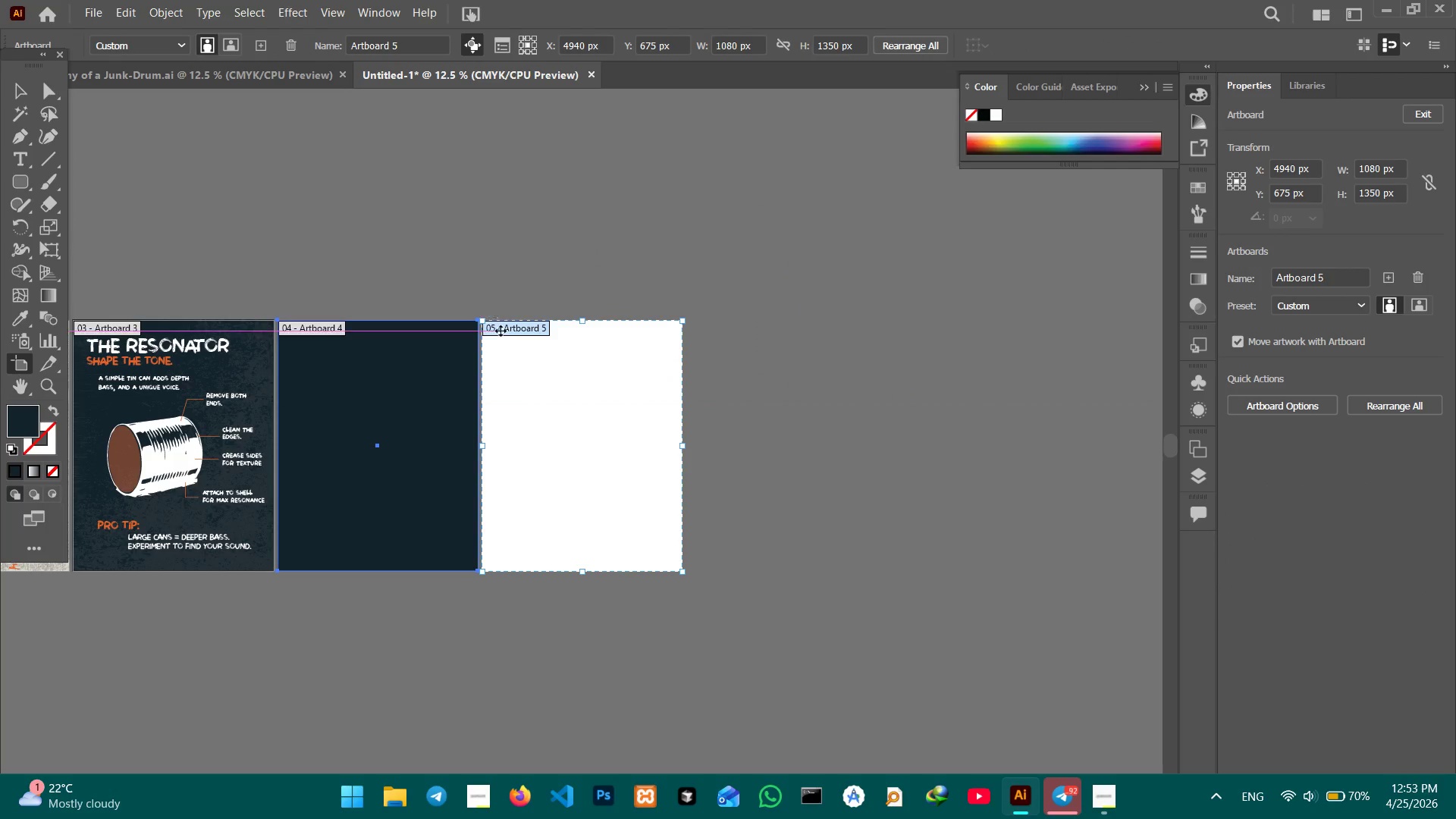 
left_click_drag(start_coordinate=[509, 331], to_coordinate=[468, 616])
 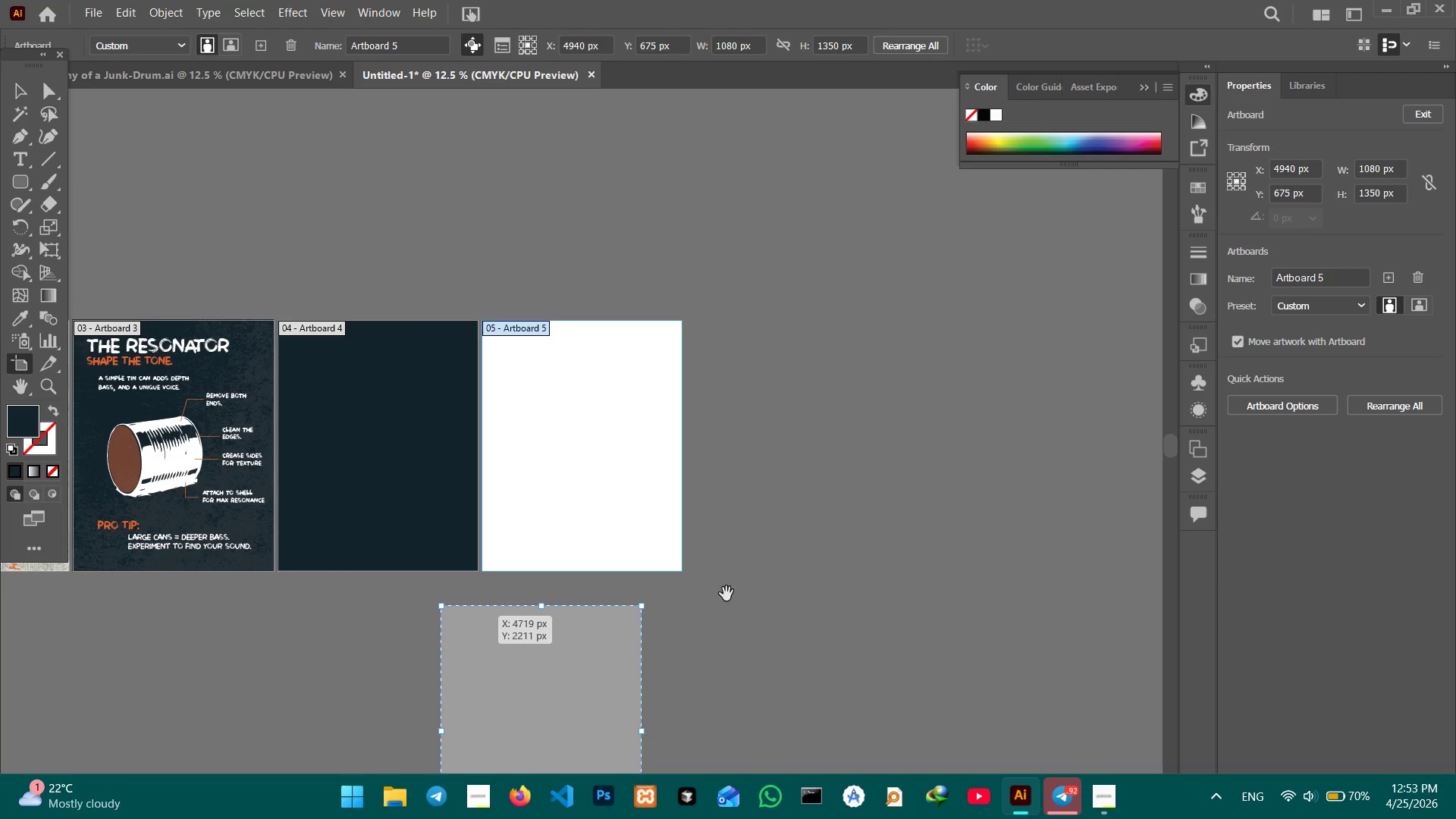 
hold_key(key=Space, duration=1.33)
 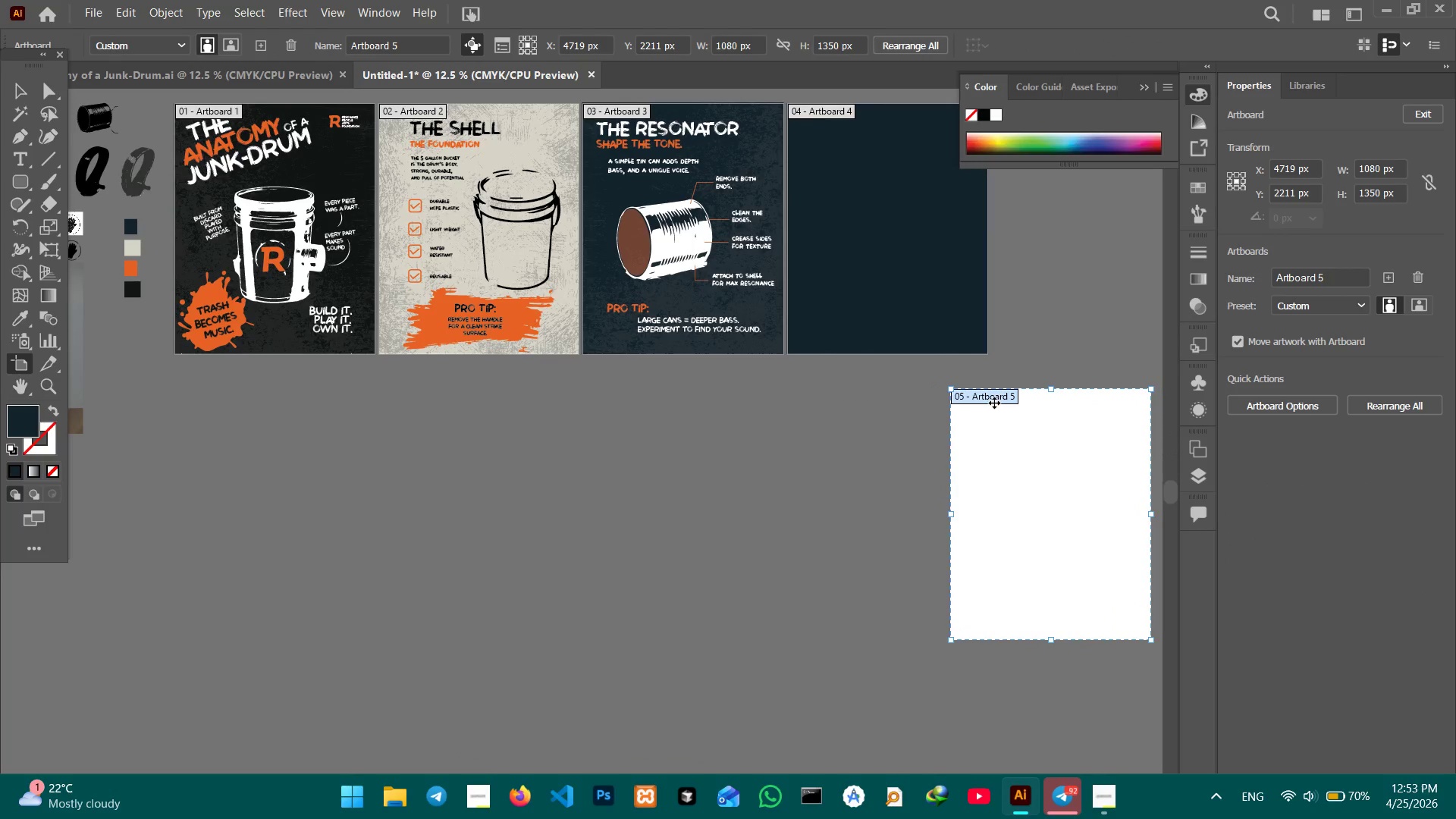 
left_click_drag(start_coordinate=[588, 579], to_coordinate=[1098, 362])
 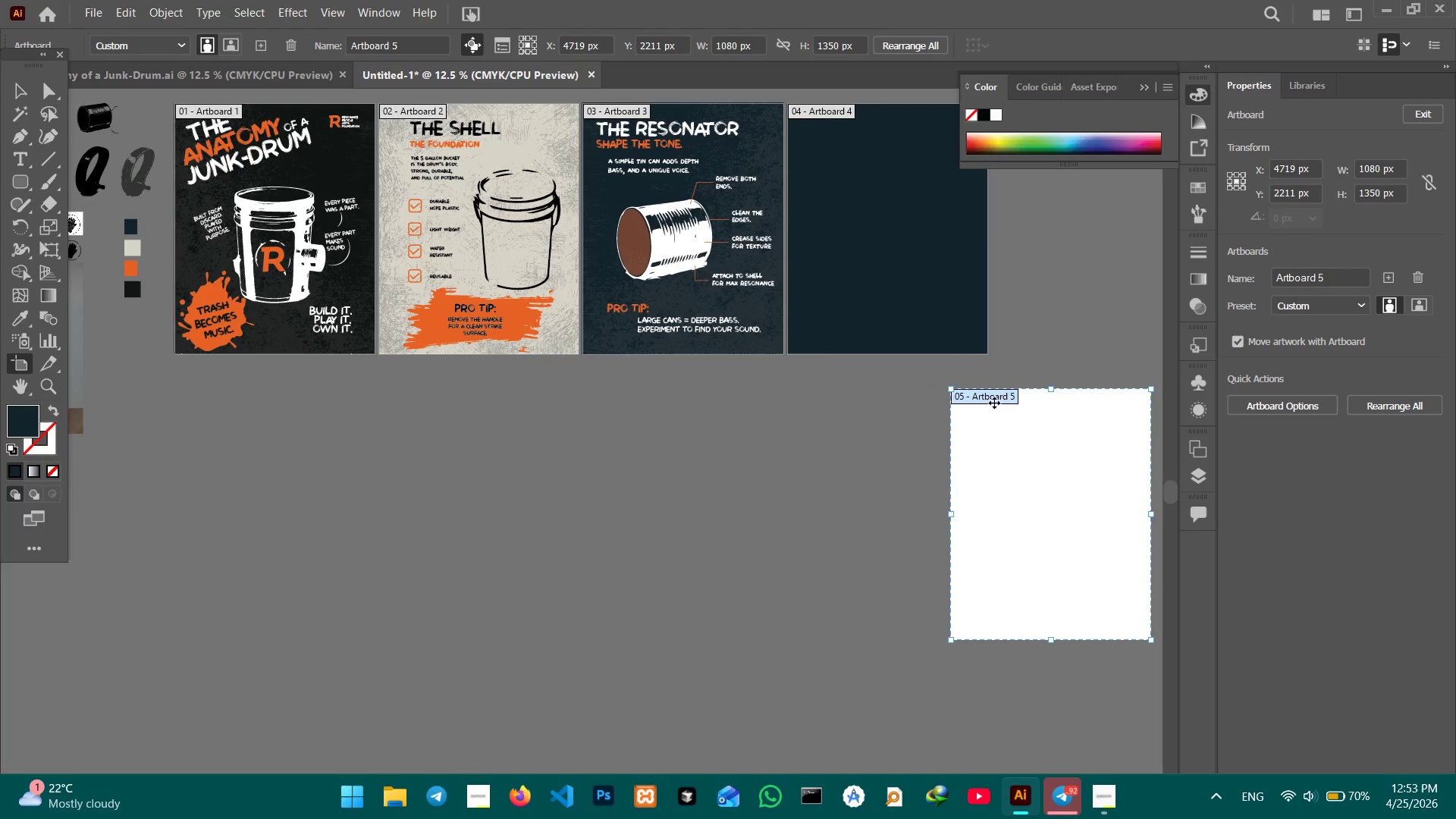 
key(Control+Z)
 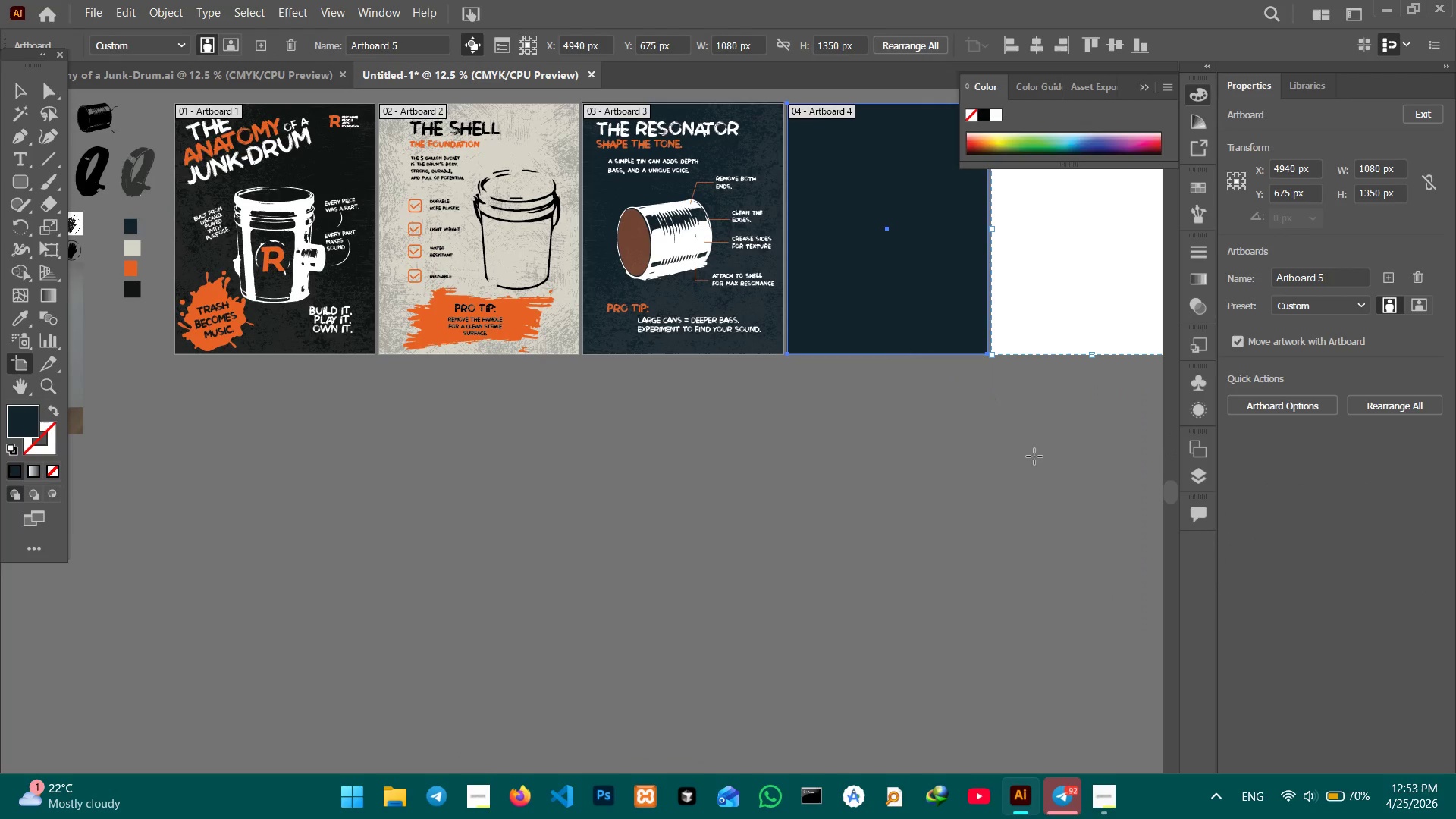 
hold_key(key=Space, duration=0.8)
 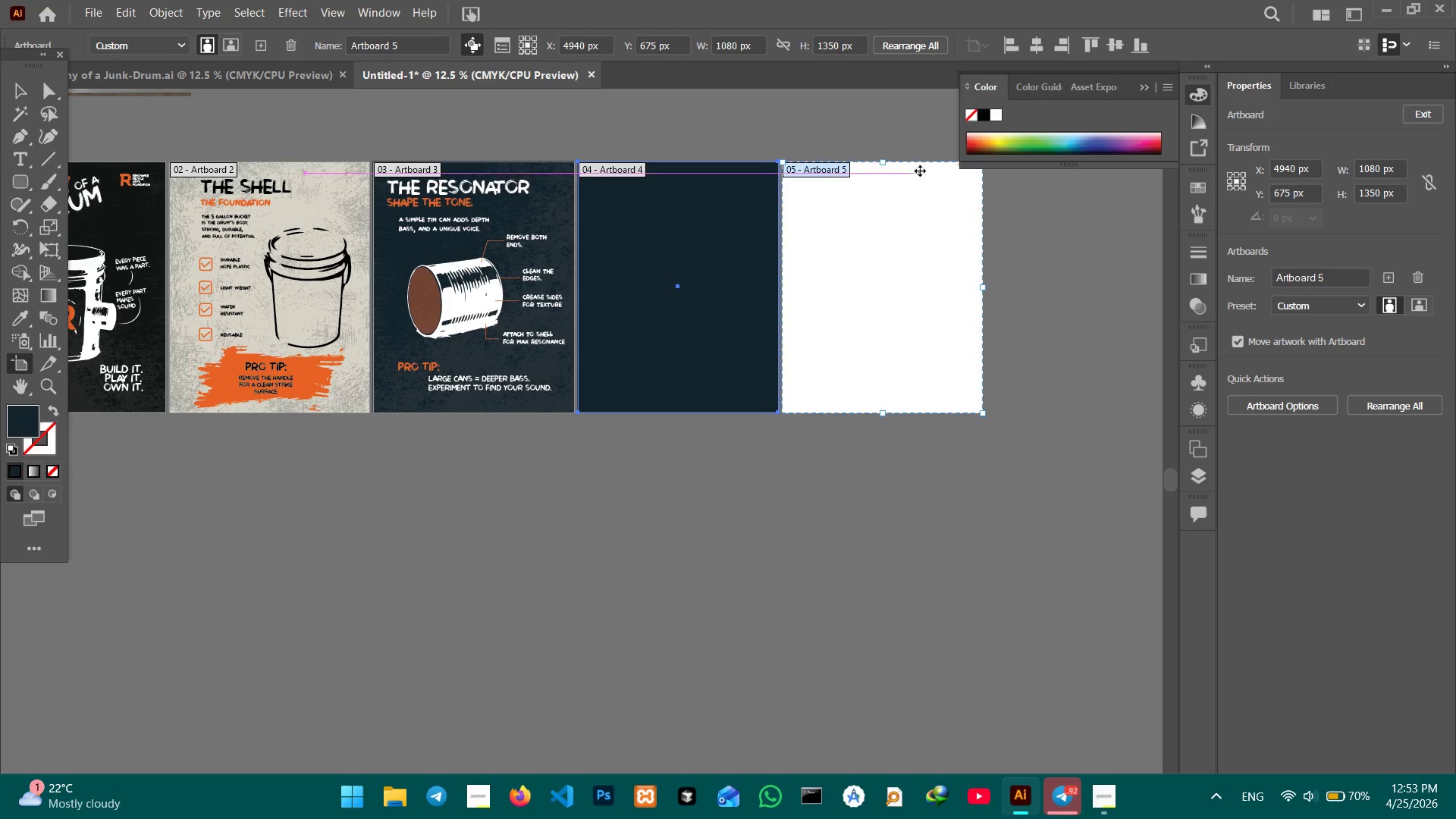 
left_click_drag(start_coordinate=[940, 463], to_coordinate=[732, 521])
 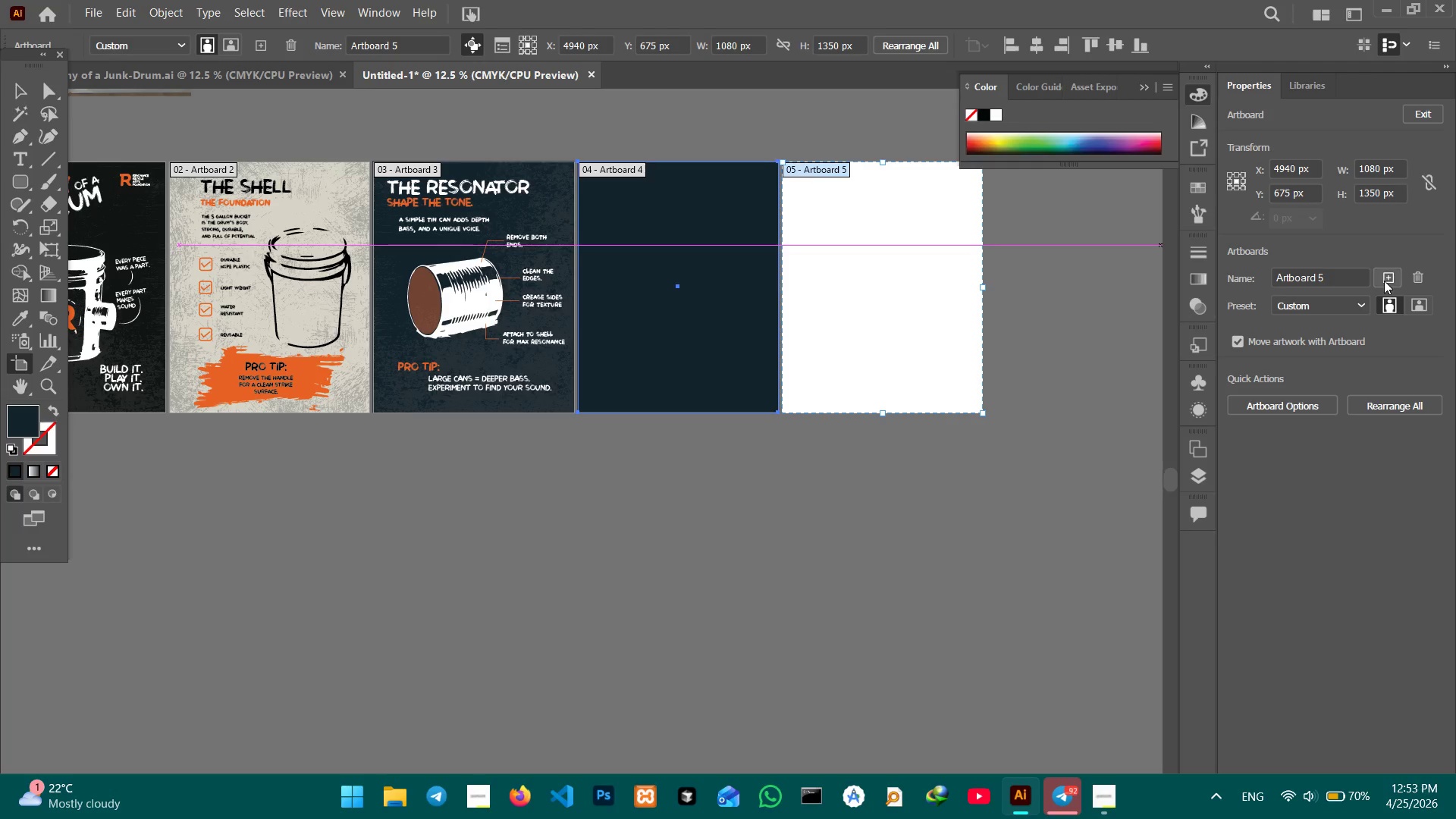 
double_click([1384, 281])
 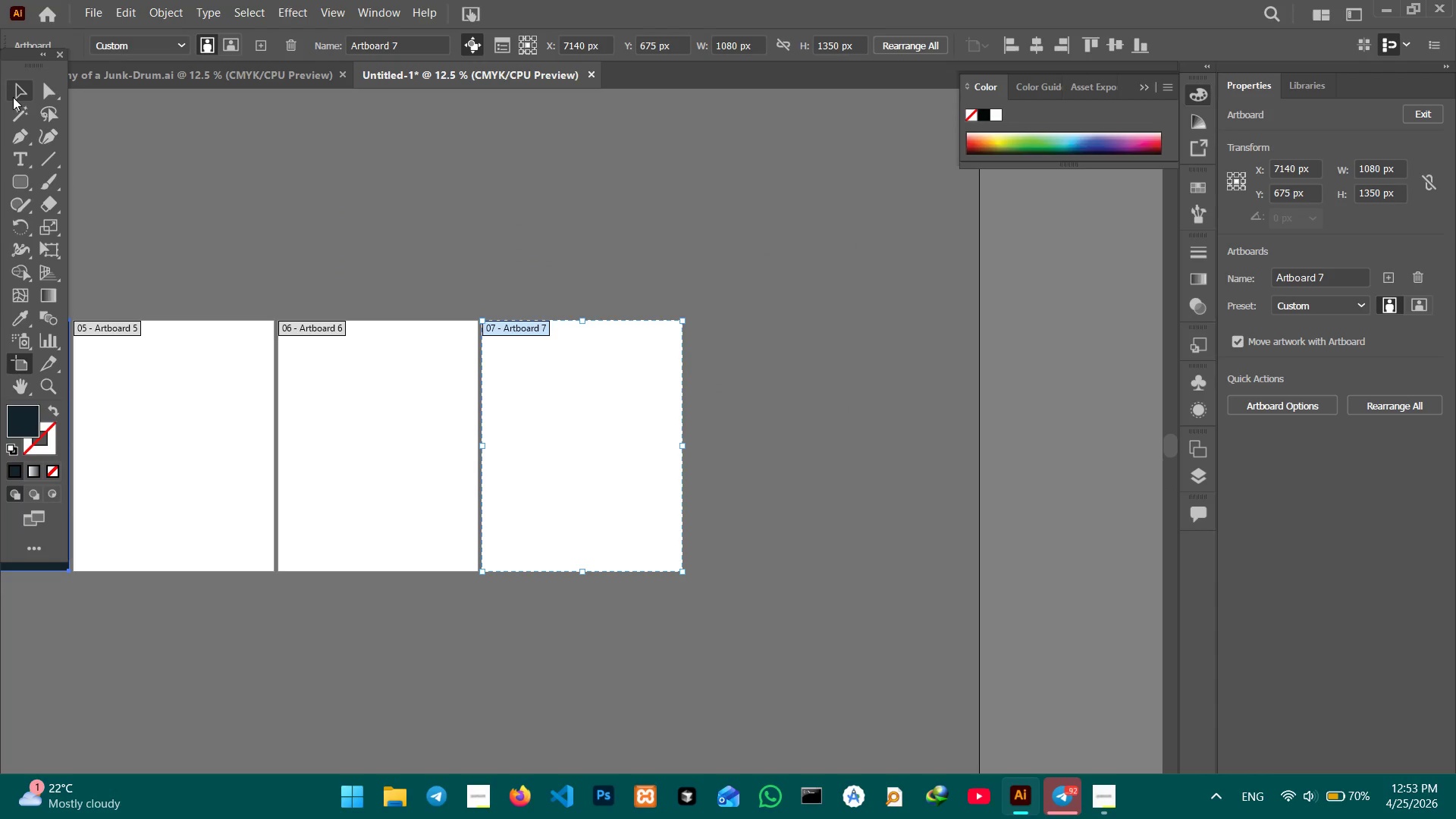 
double_click([323, 156])
 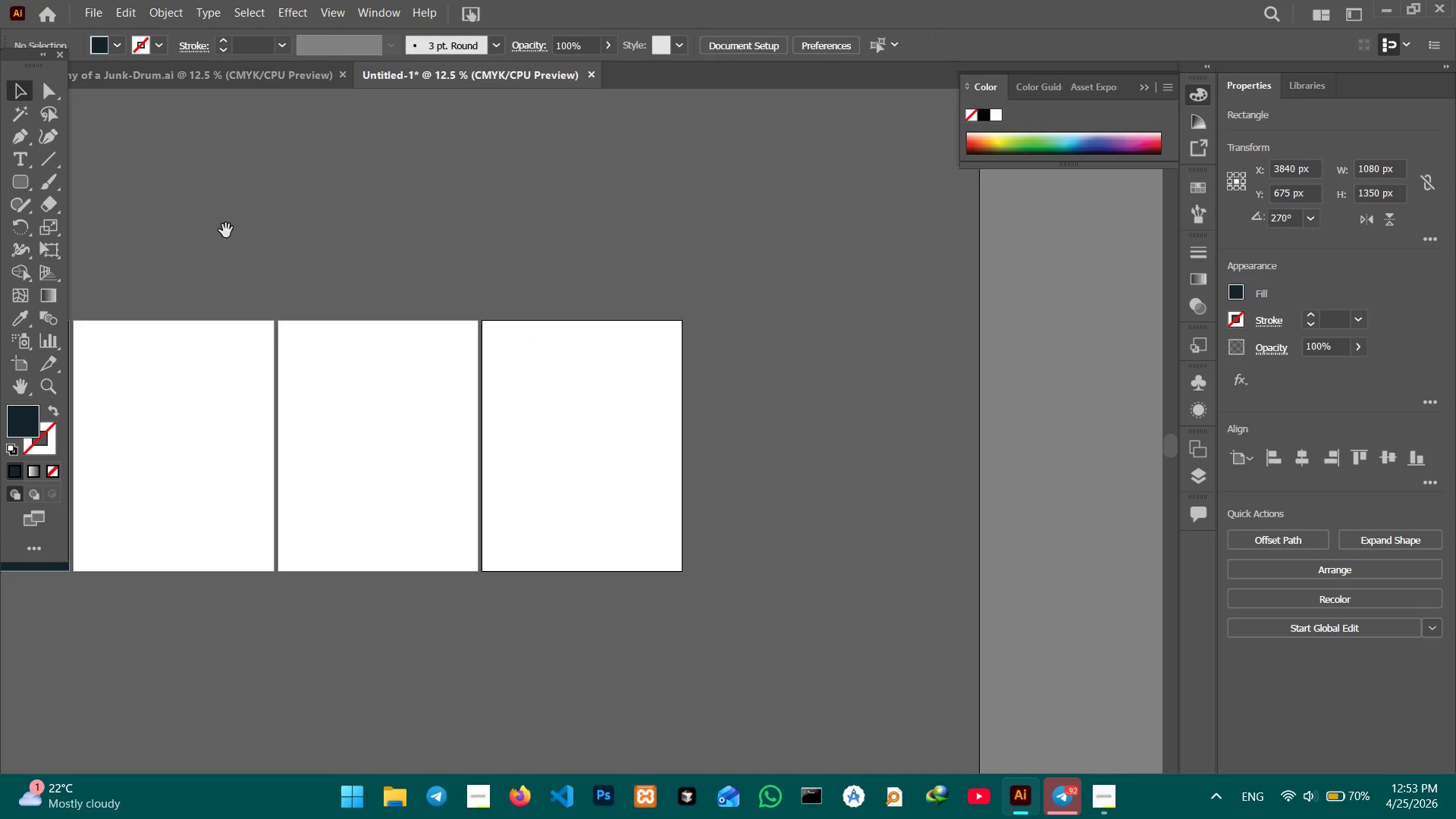 
hold_key(key=Space, duration=0.88)
 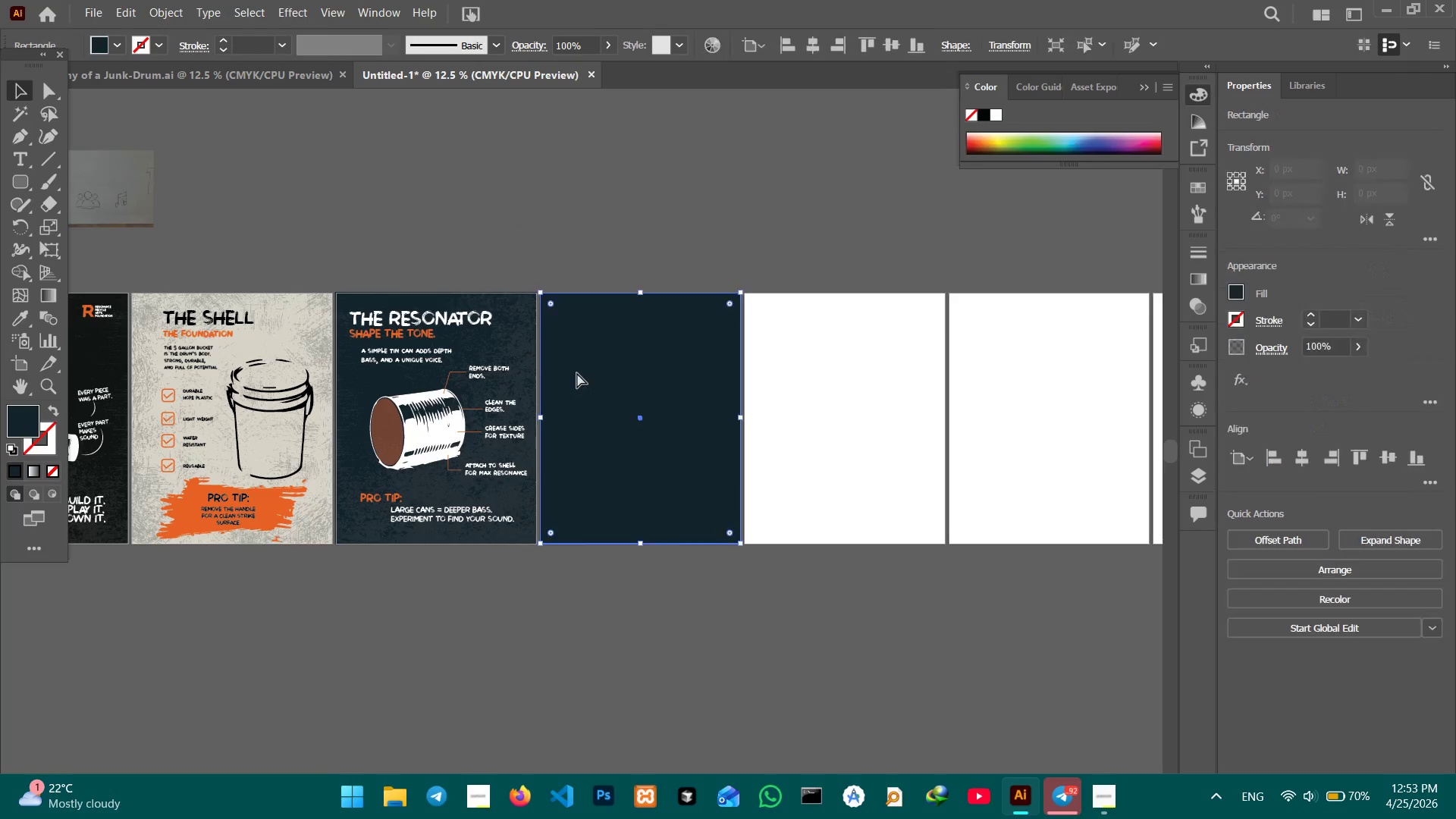 
left_click_drag(start_coordinate=[155, 249], to_coordinate=[826, 222])
 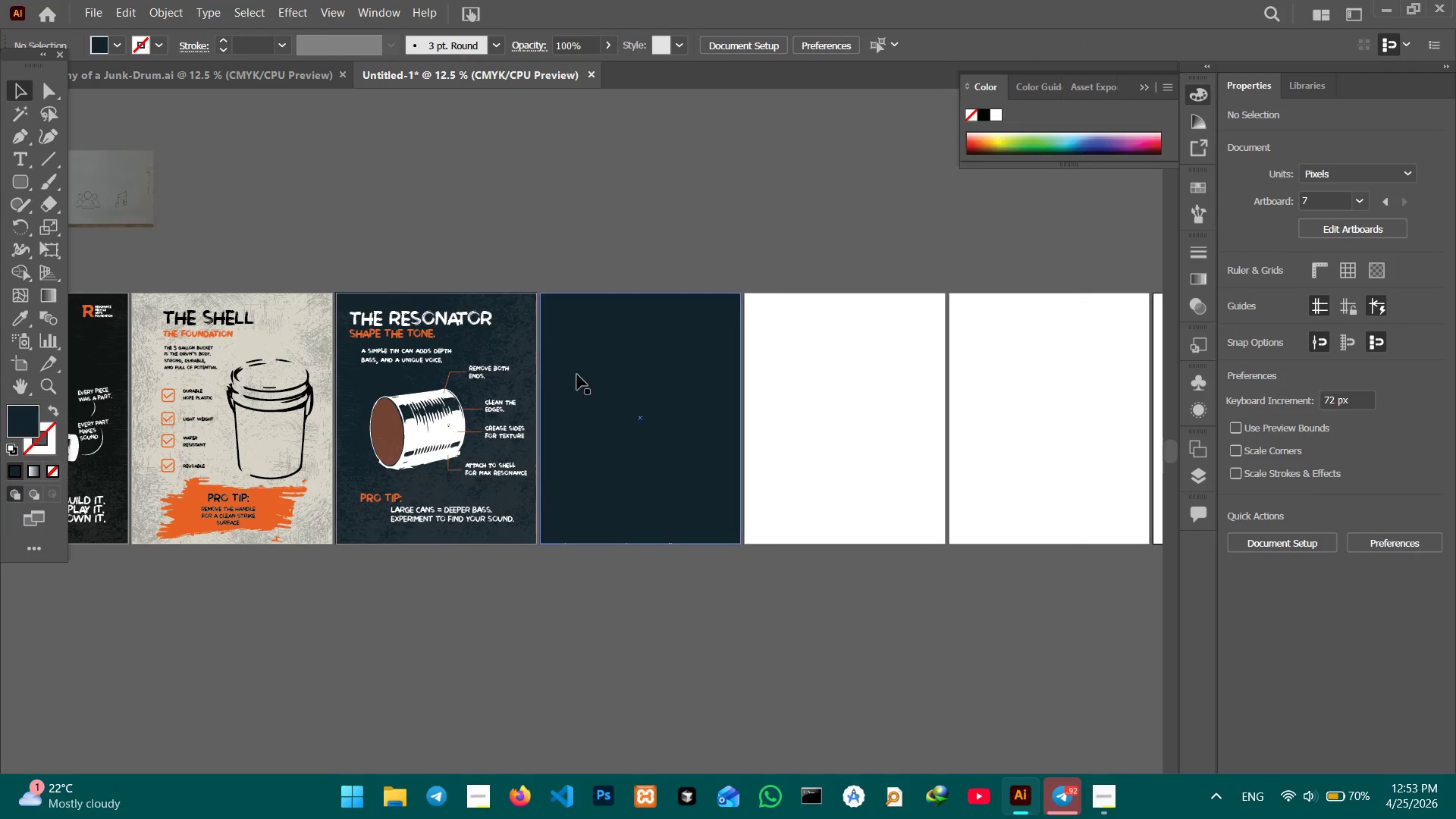 
left_click([577, 375])
 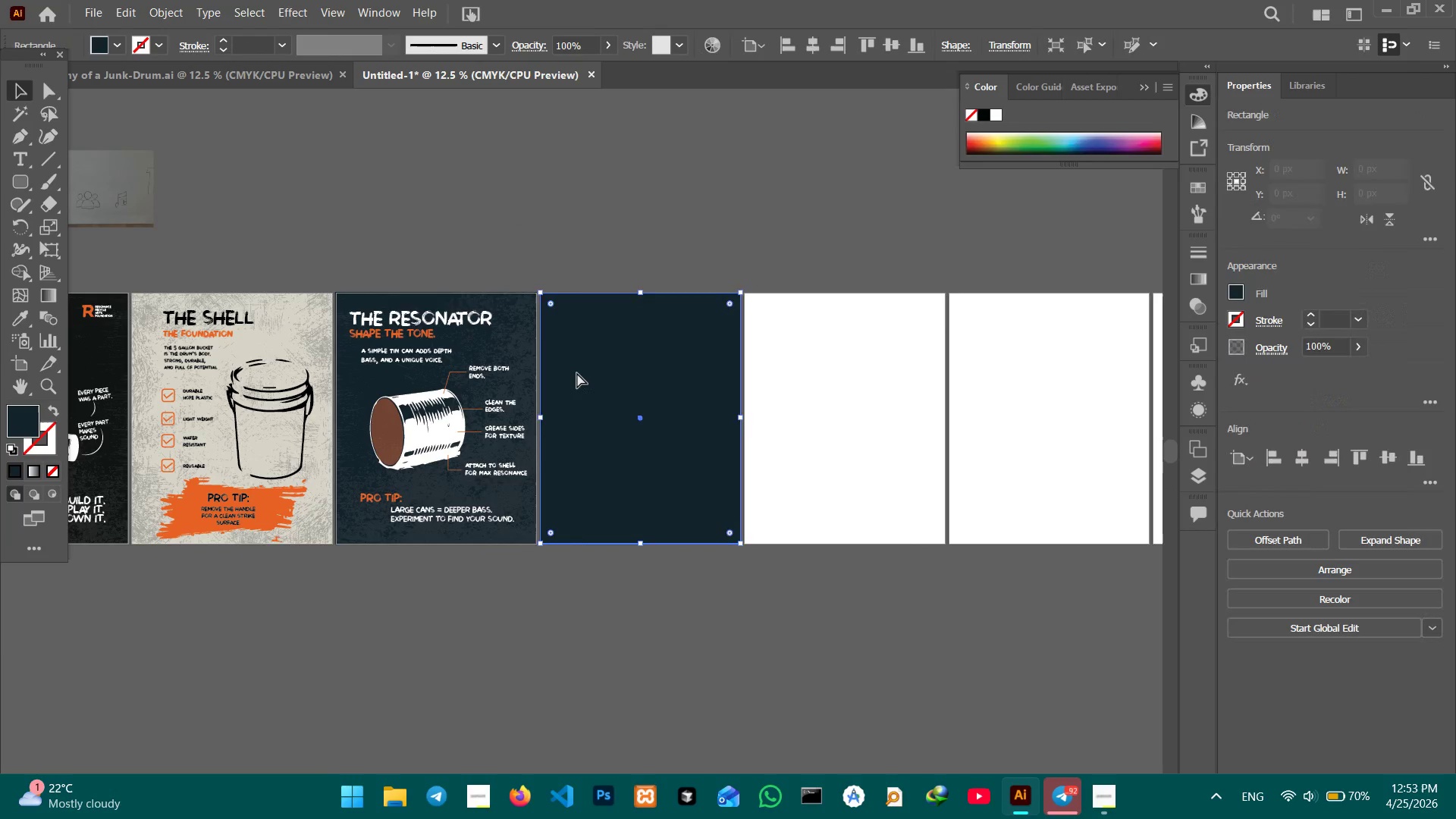 
key(Control+C)
 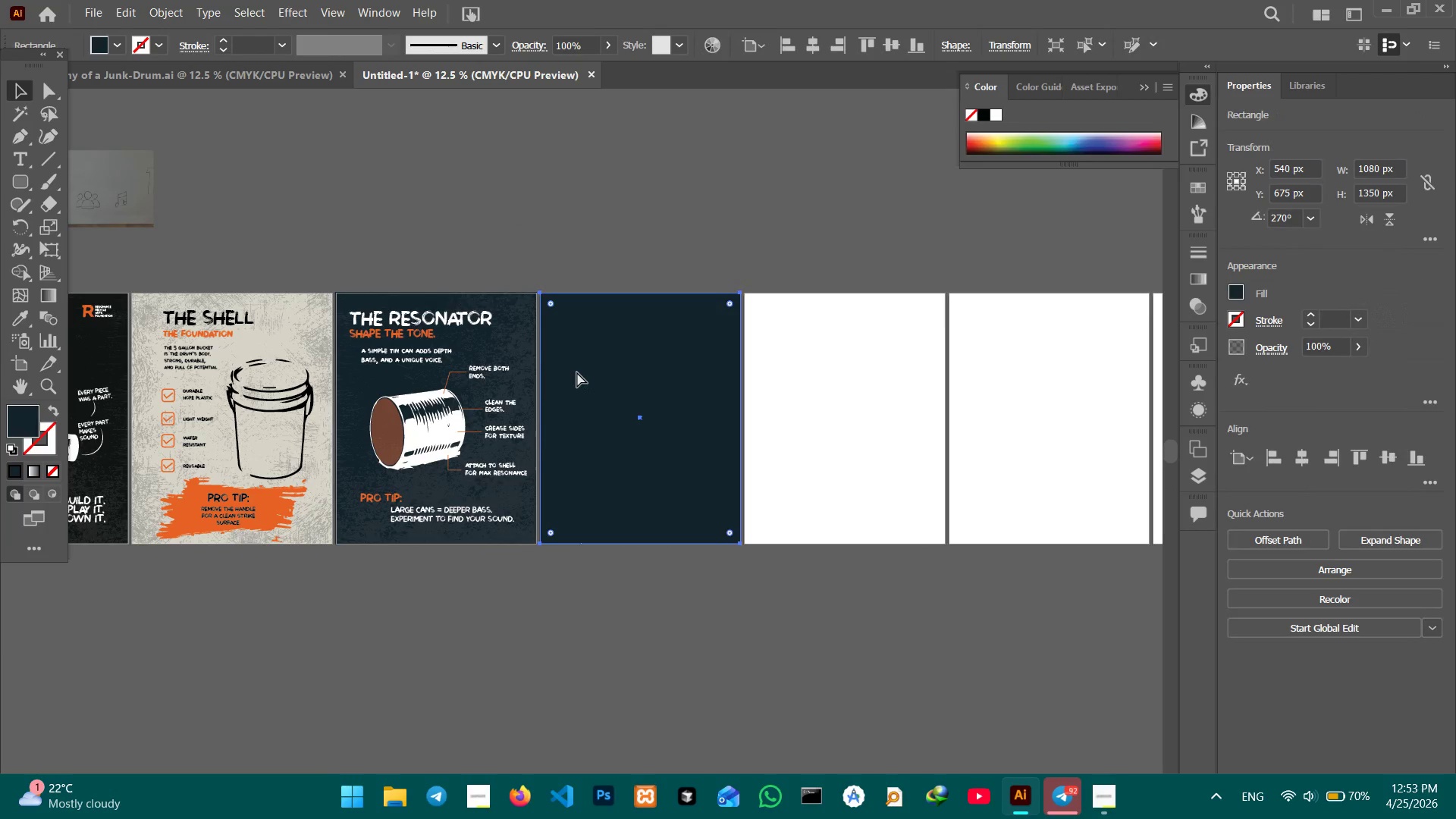 
key(Control+V)
 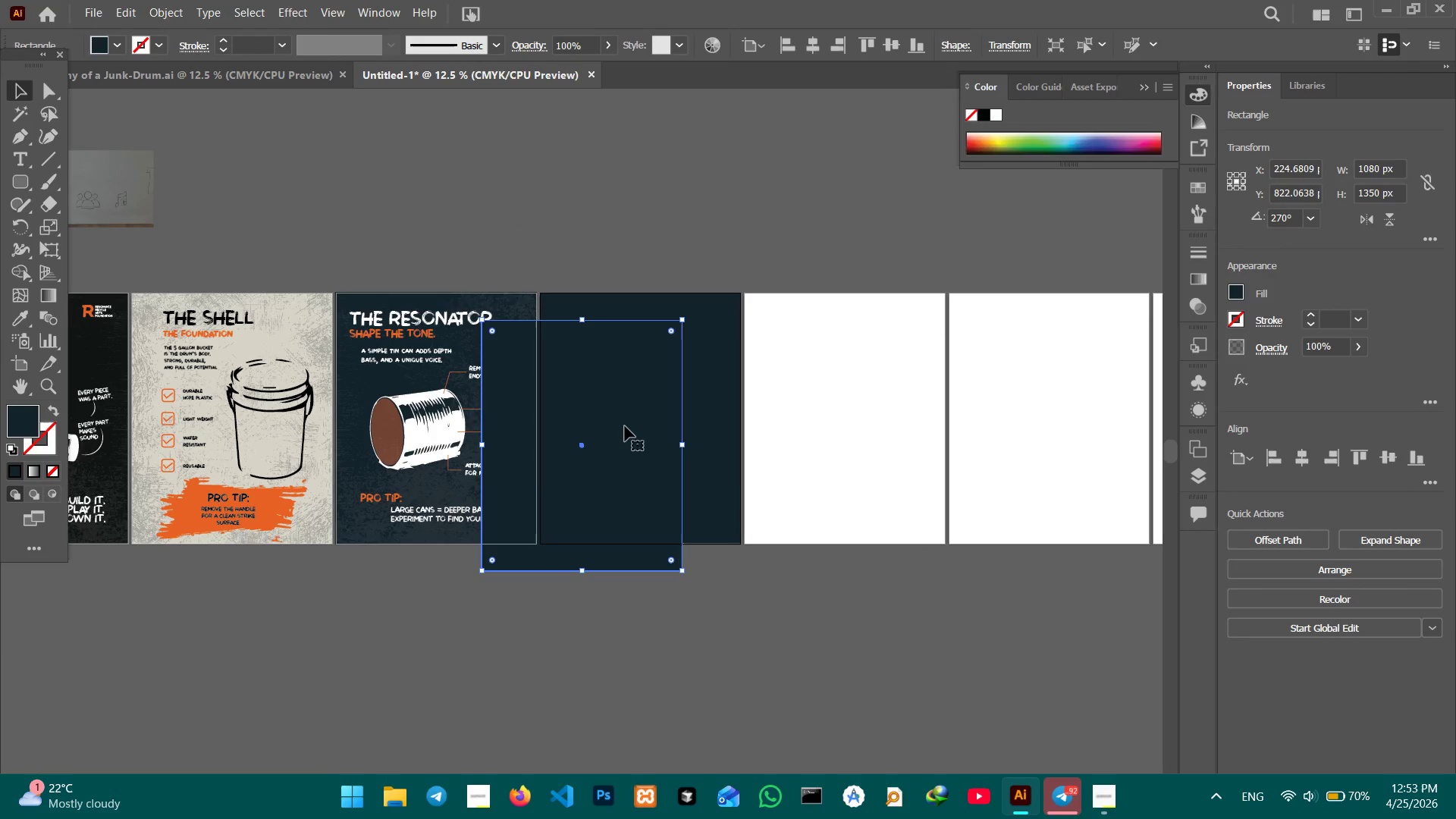 
left_click_drag(start_coordinate=[623, 428], to_coordinate=[993, 400])
 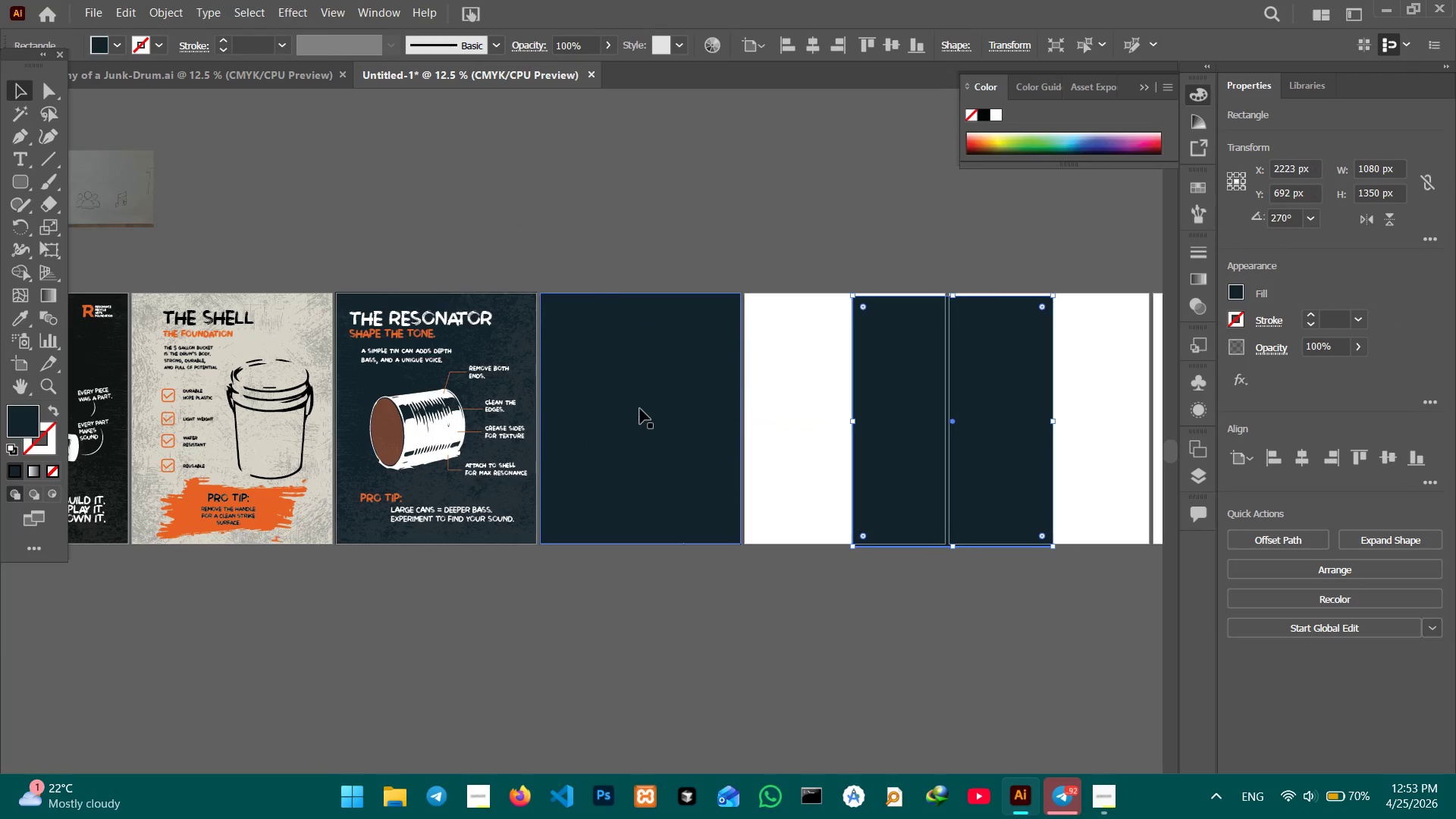 
left_click([640, 409])
 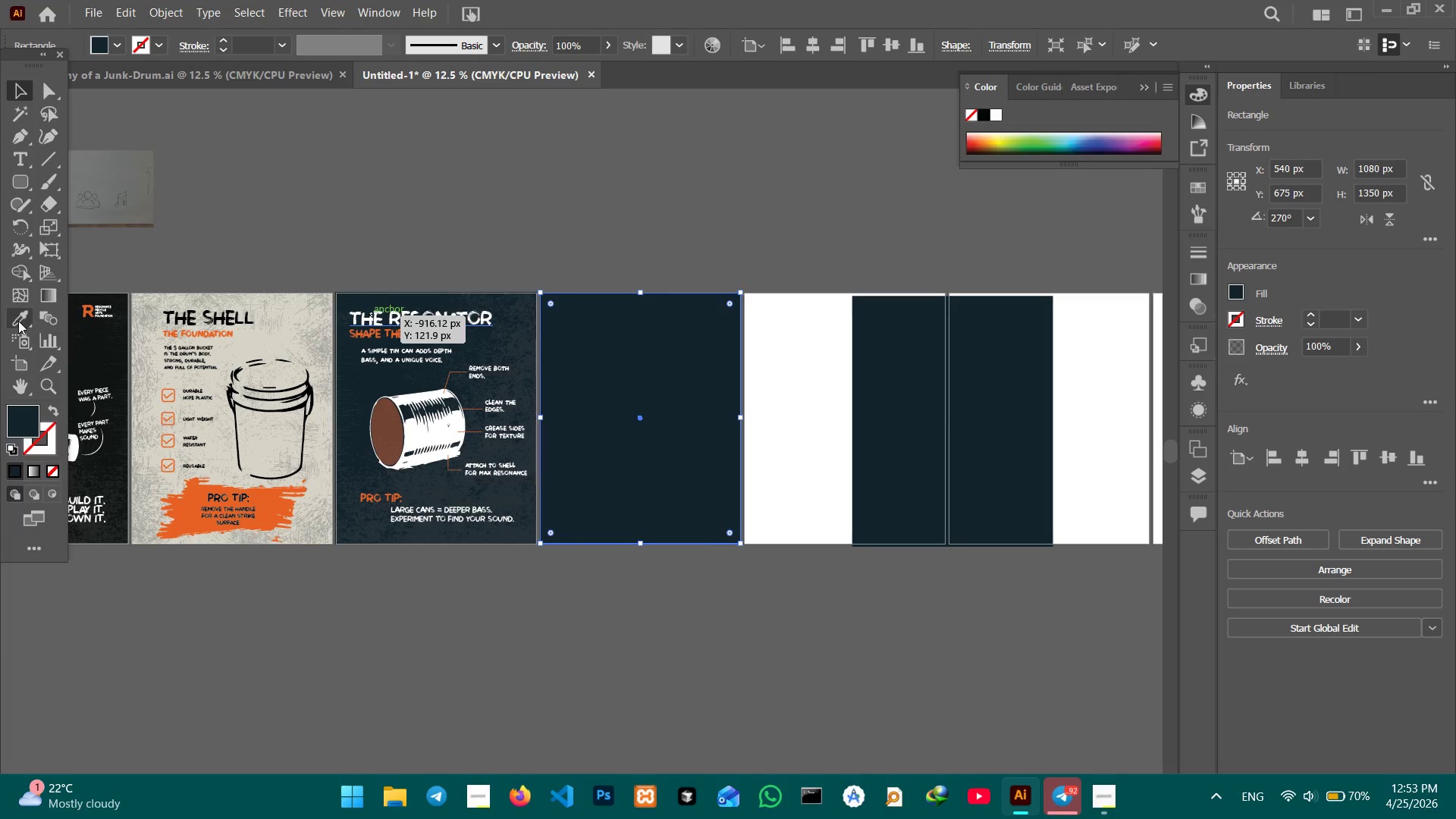 
left_click([17, 318])
 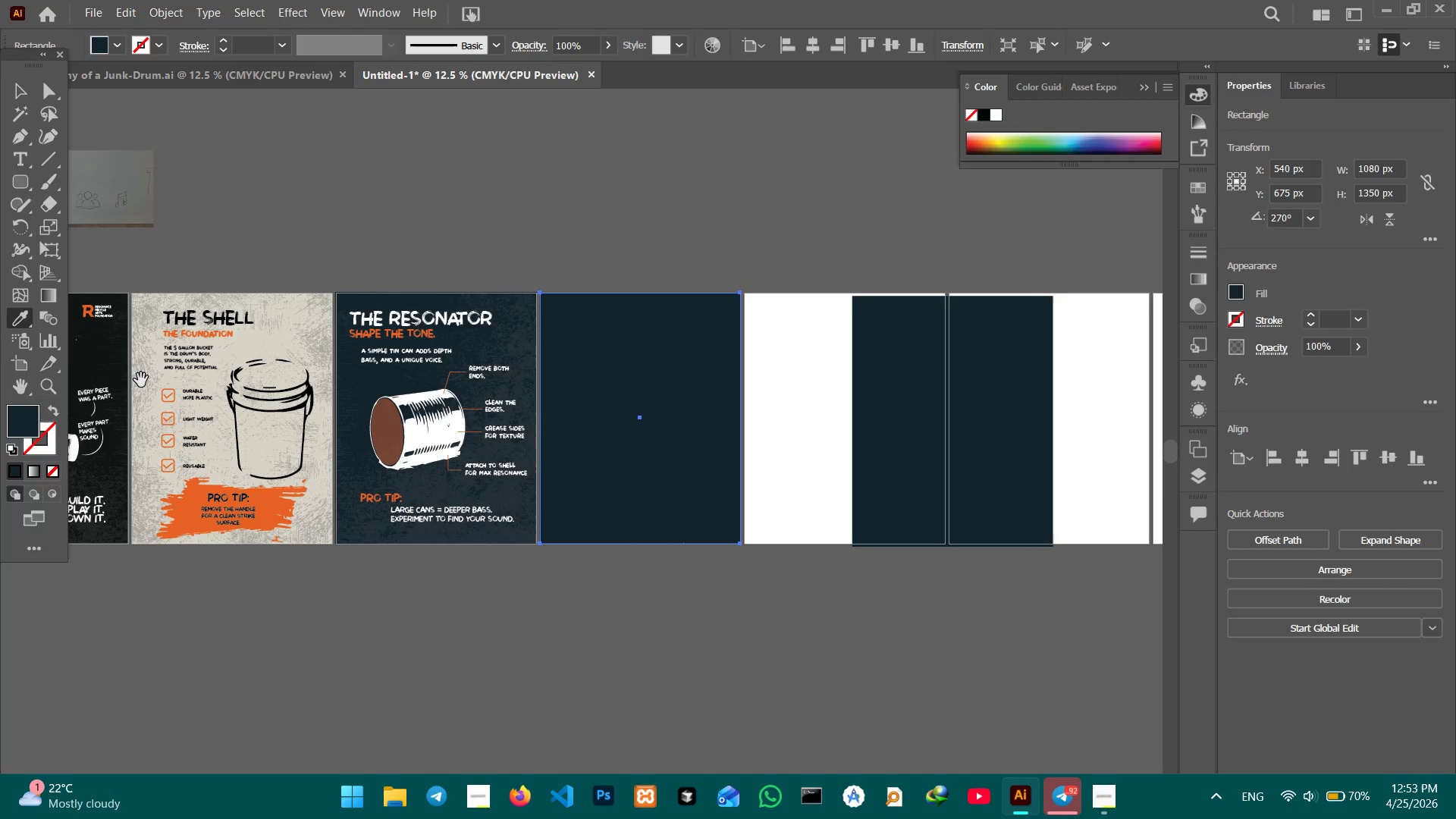 
hold_key(key=Space, duration=0.81)
 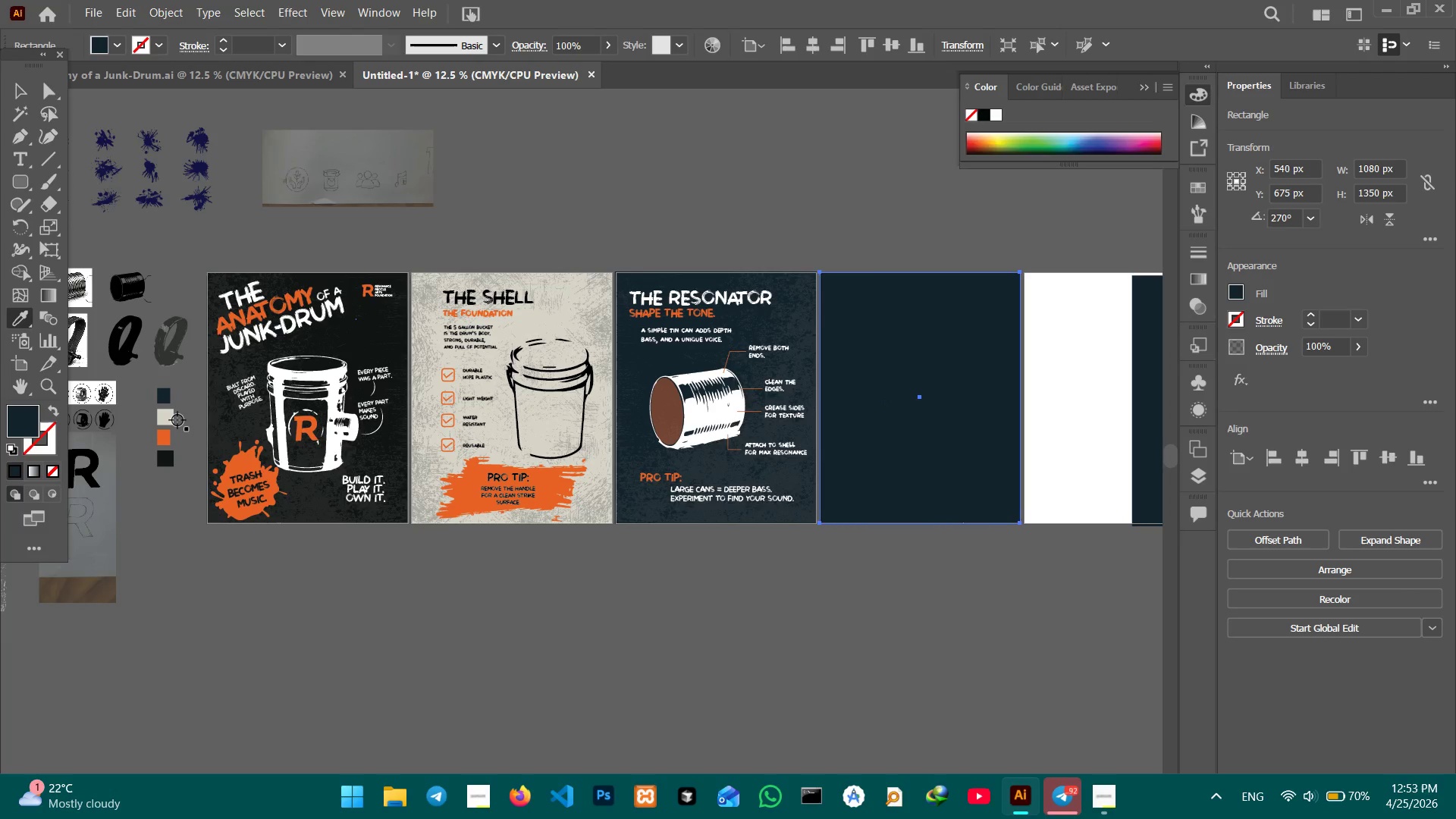 
left_click_drag(start_coordinate=[118, 396], to_coordinate=[466, 374])
 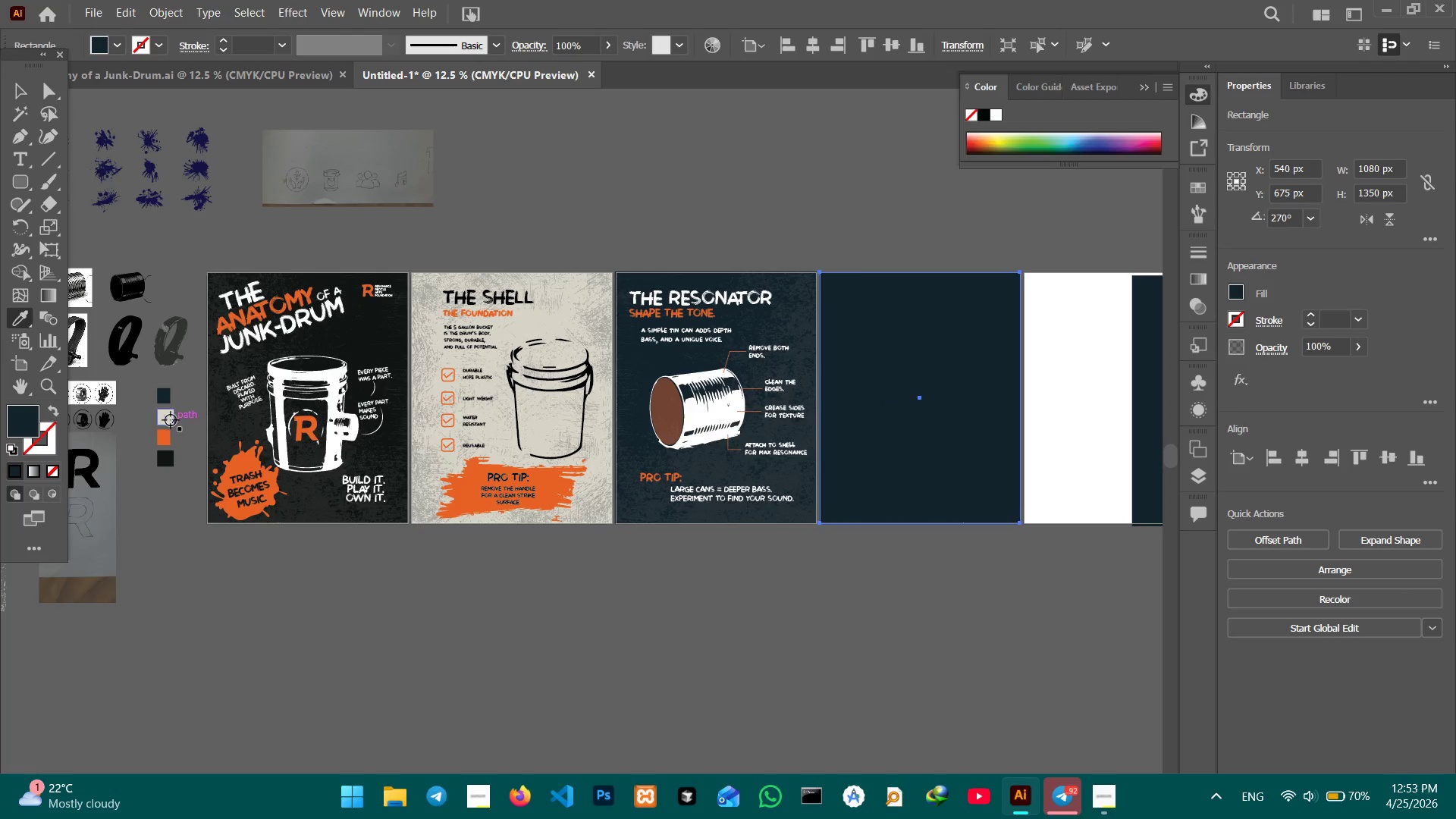 
left_click([170, 420])
 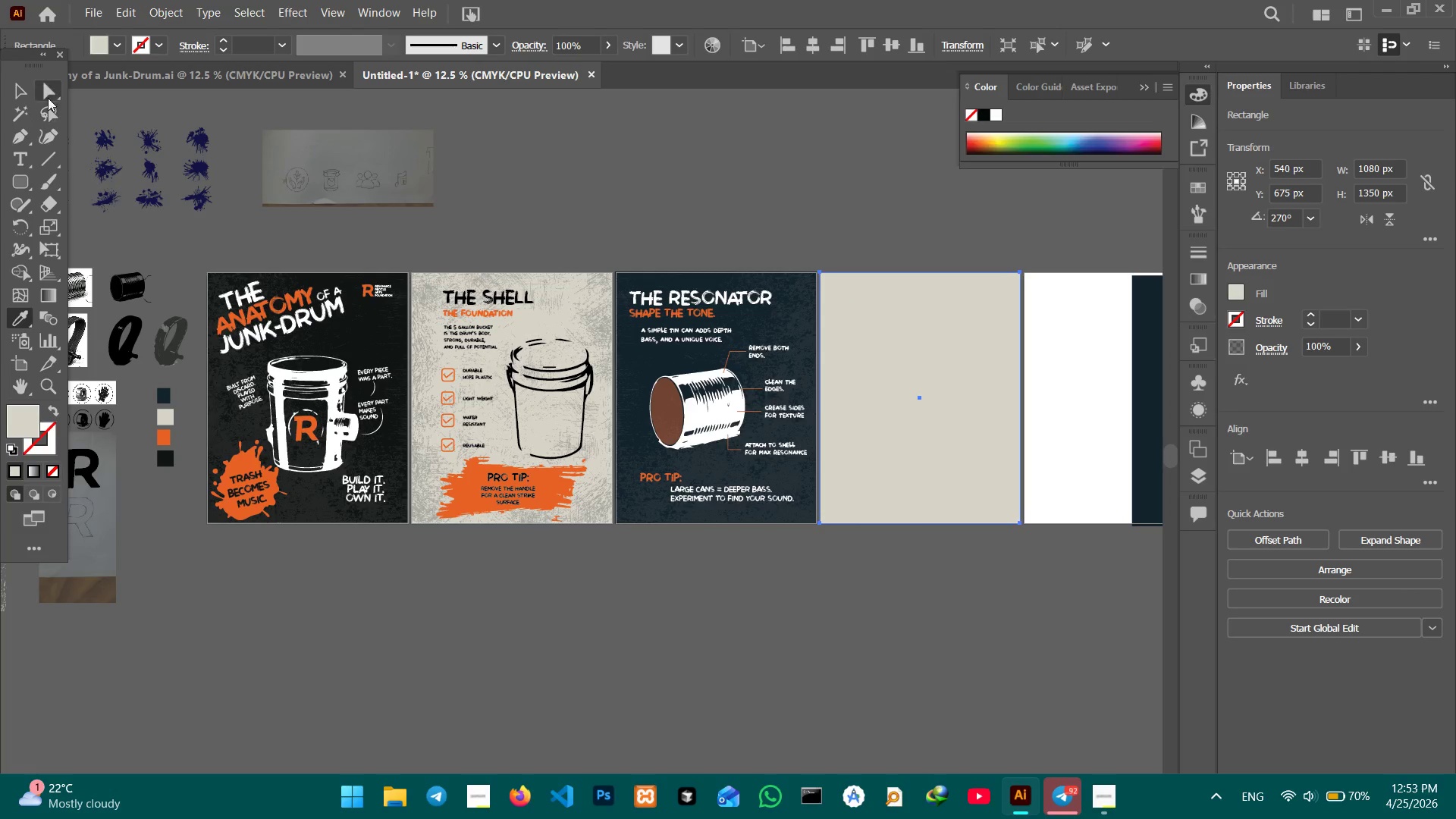 
left_click([17, 94])
 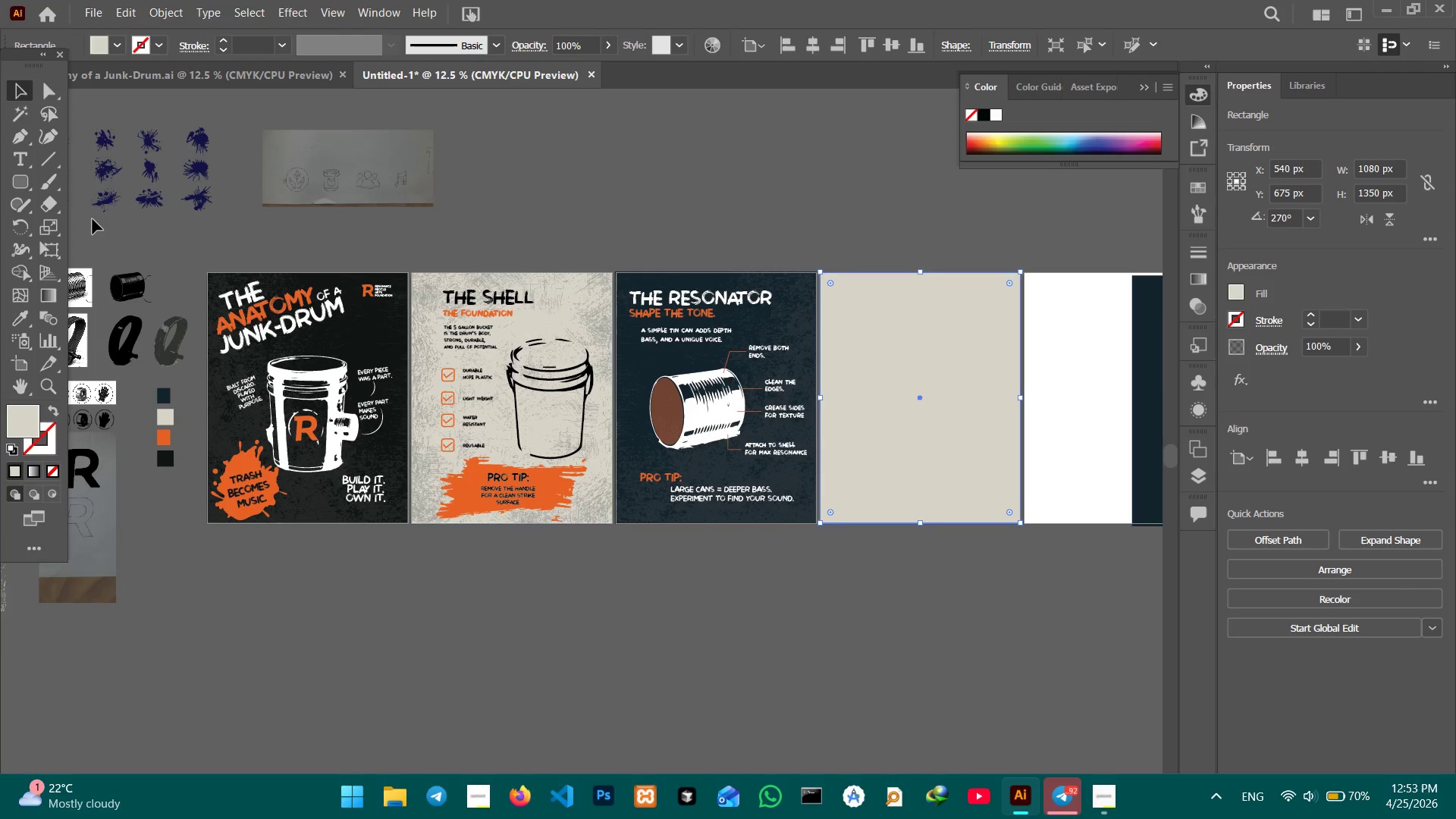 
double_click([93, 220])
 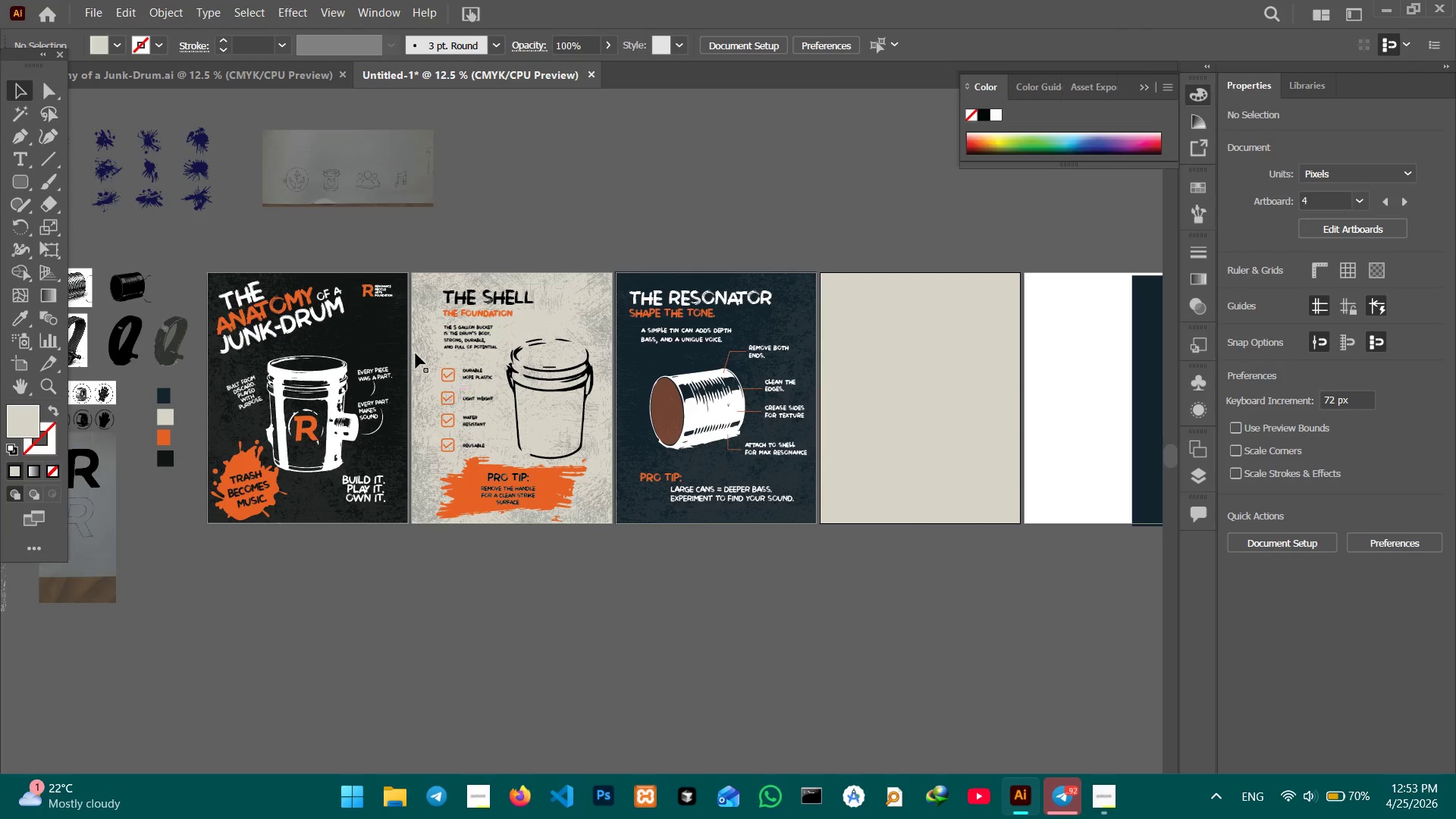 
left_click([425, 353])
 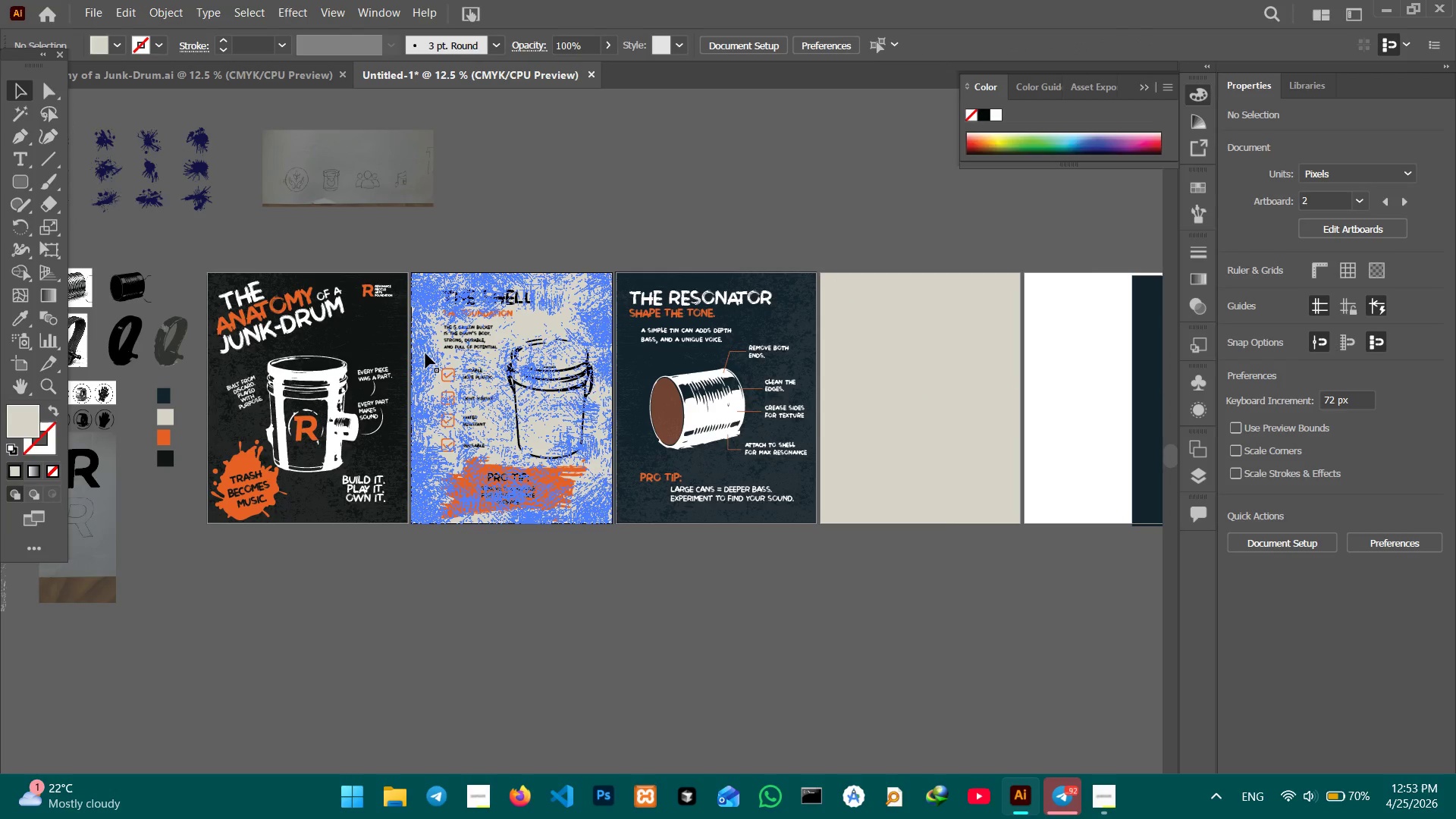 
key(Control+C)
 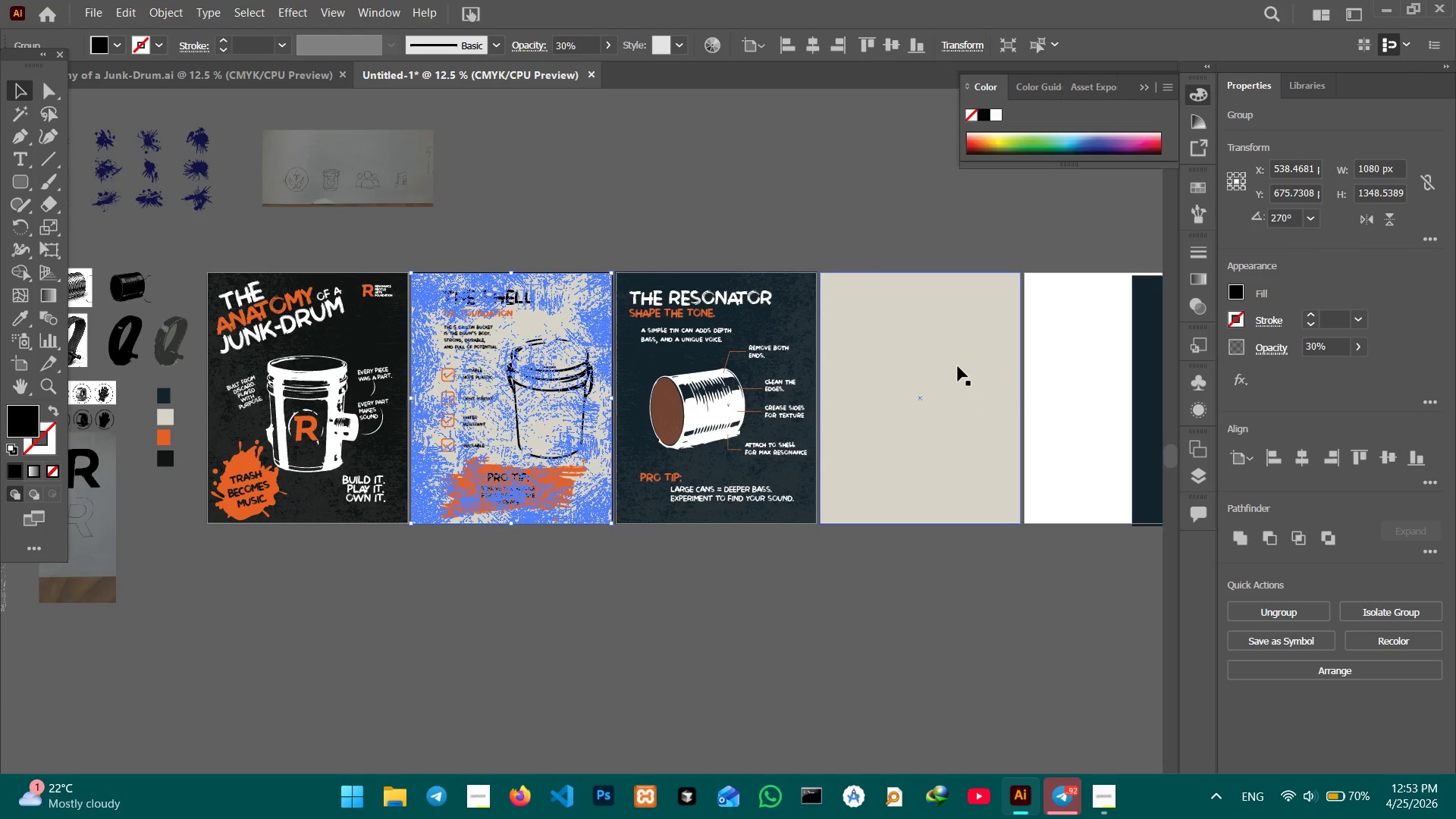 
hold_key(key=Space, duration=1.2)
 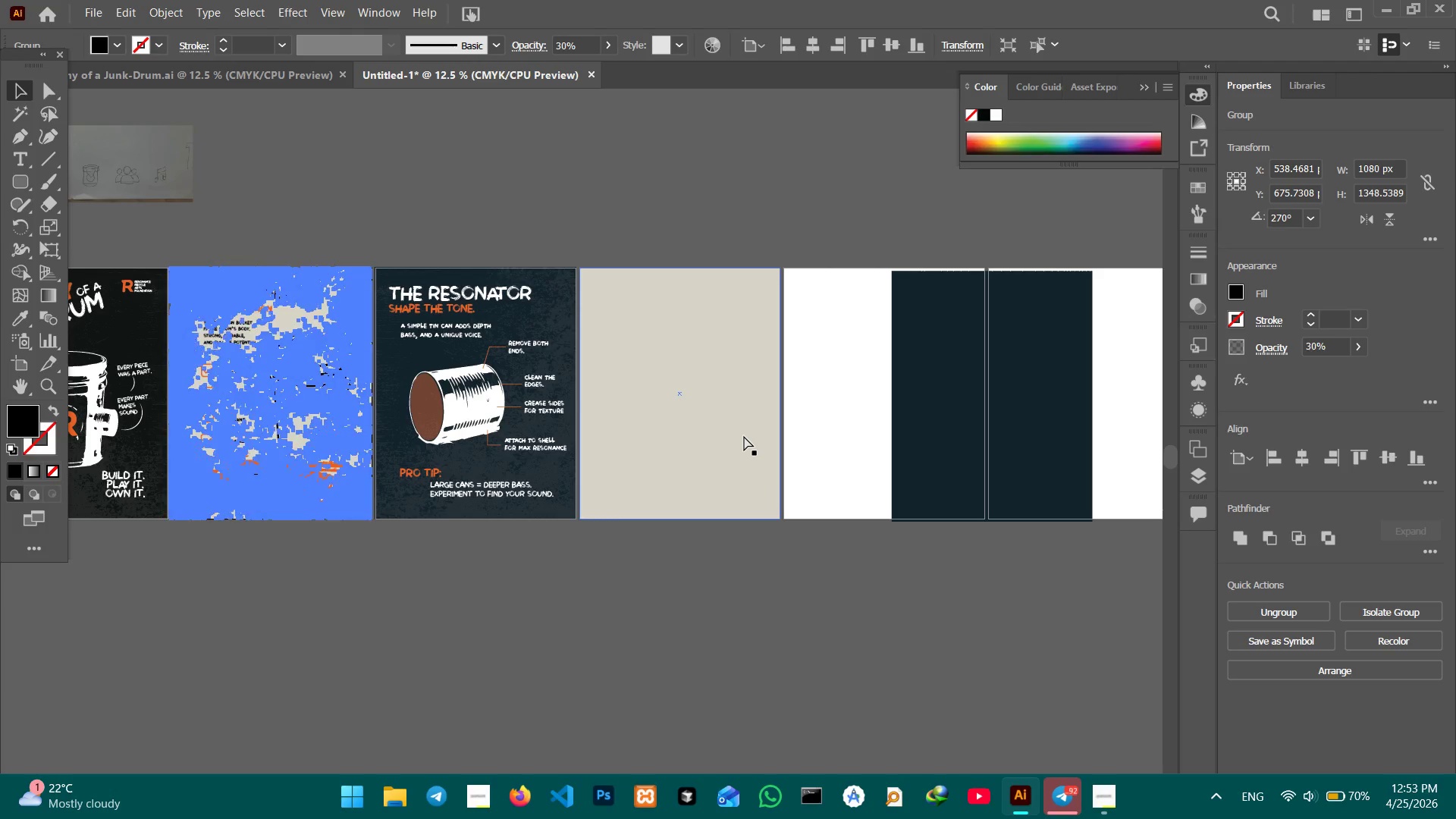 
left_click_drag(start_coordinate=[969, 230], to_coordinate=[729, 225])
 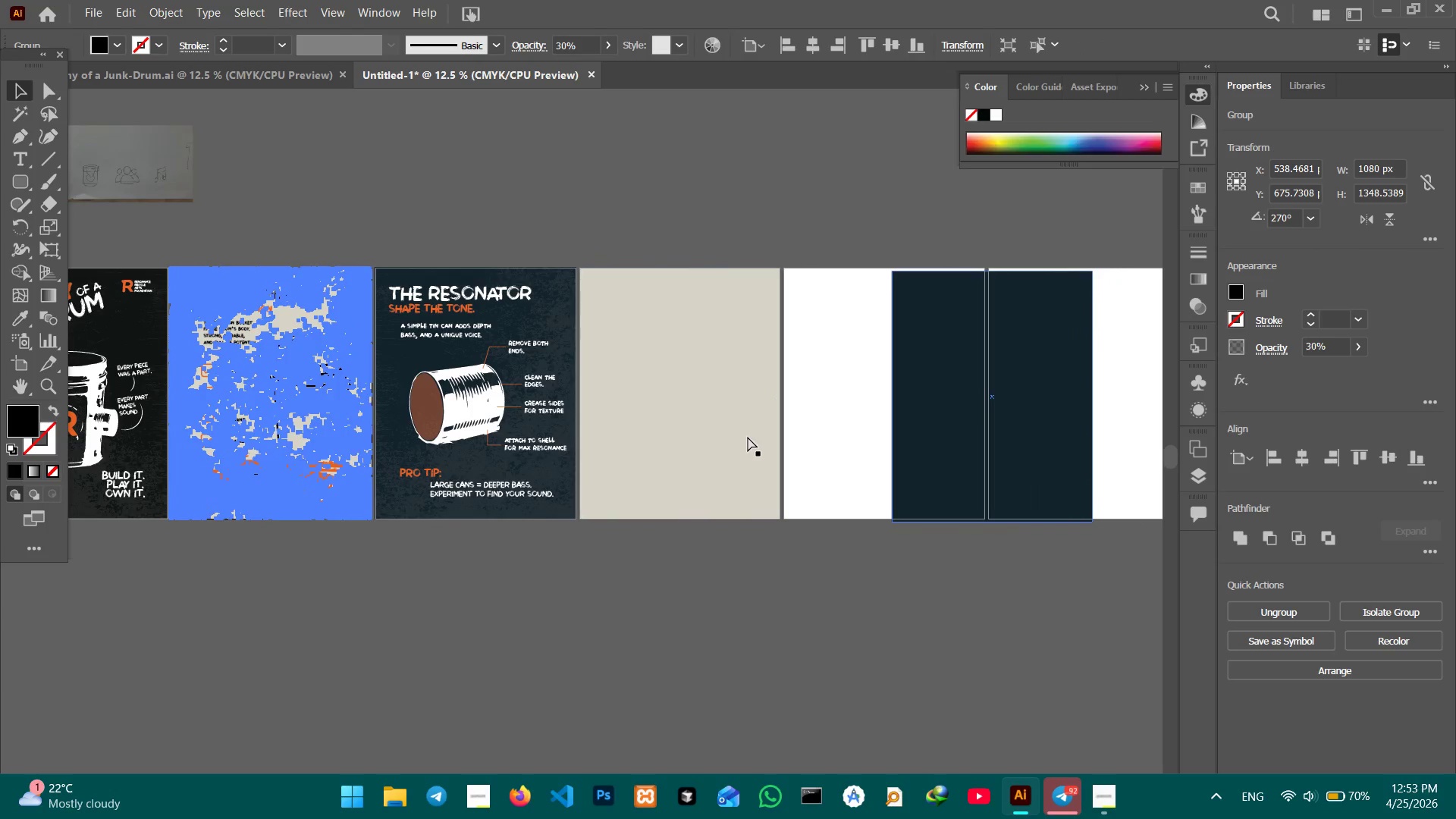 
key(Control+V)
 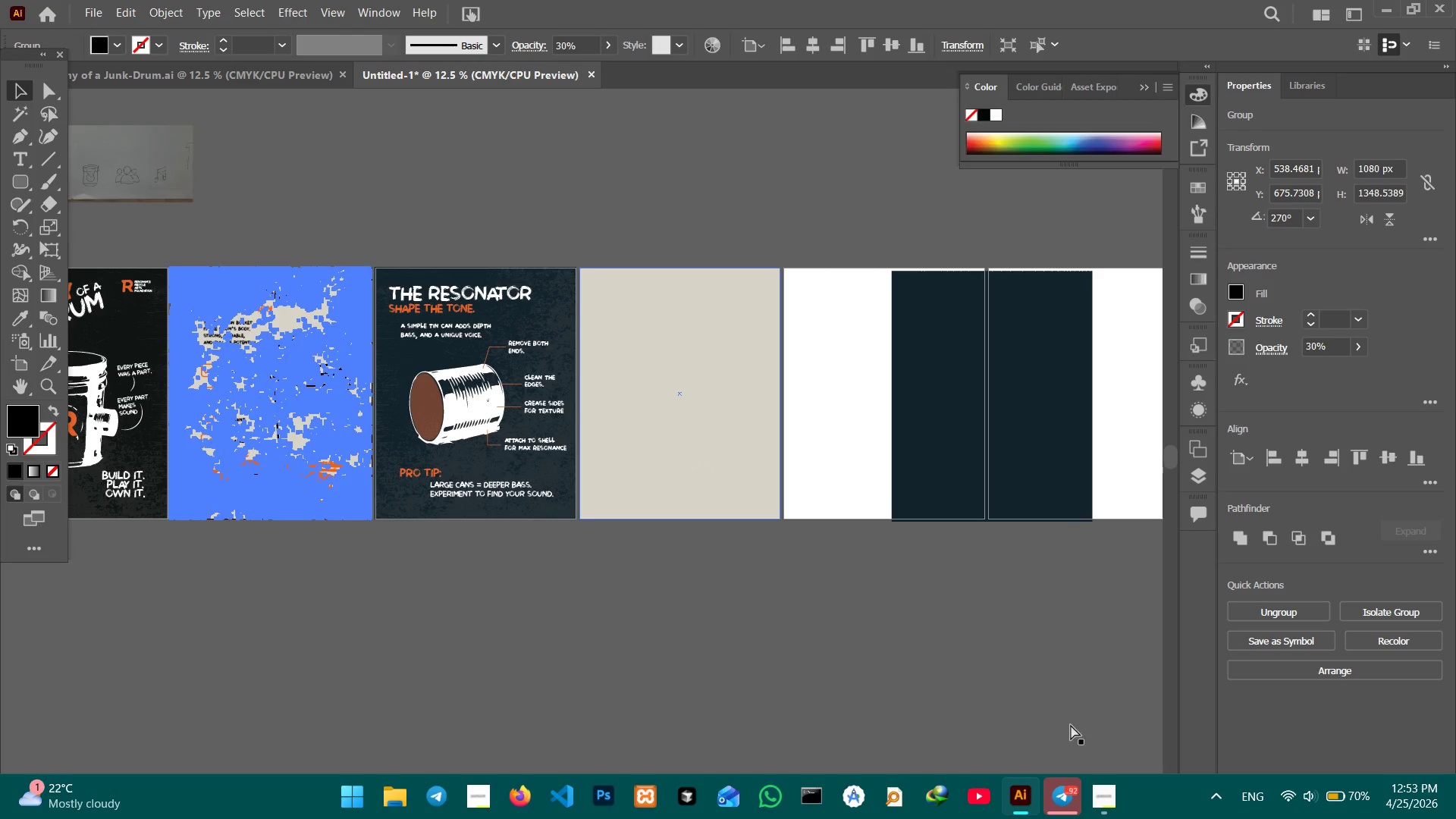 
left_click([1097, 789])